 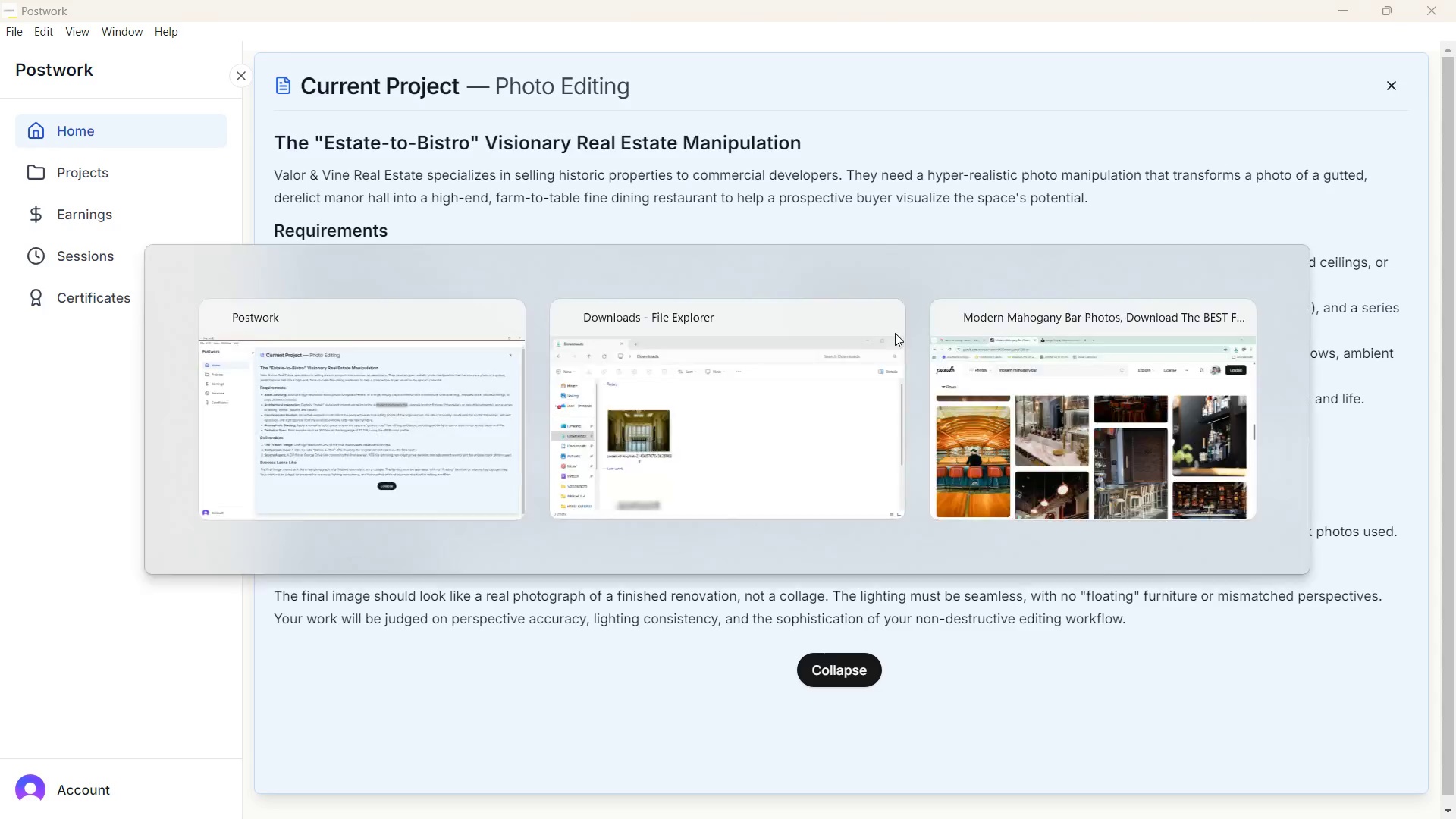 
key(Alt+Tab)
 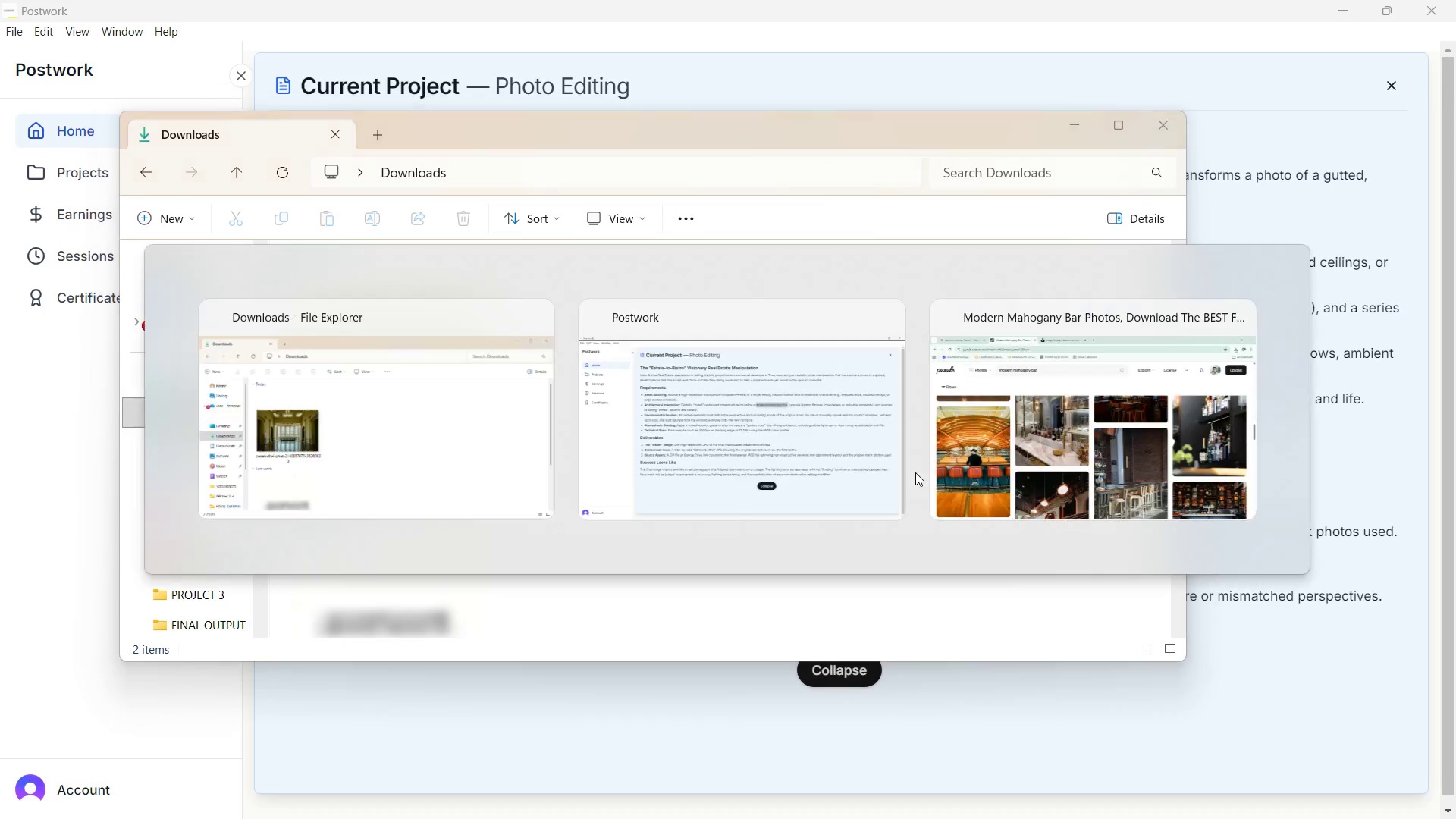 
key(Alt+Tab)
 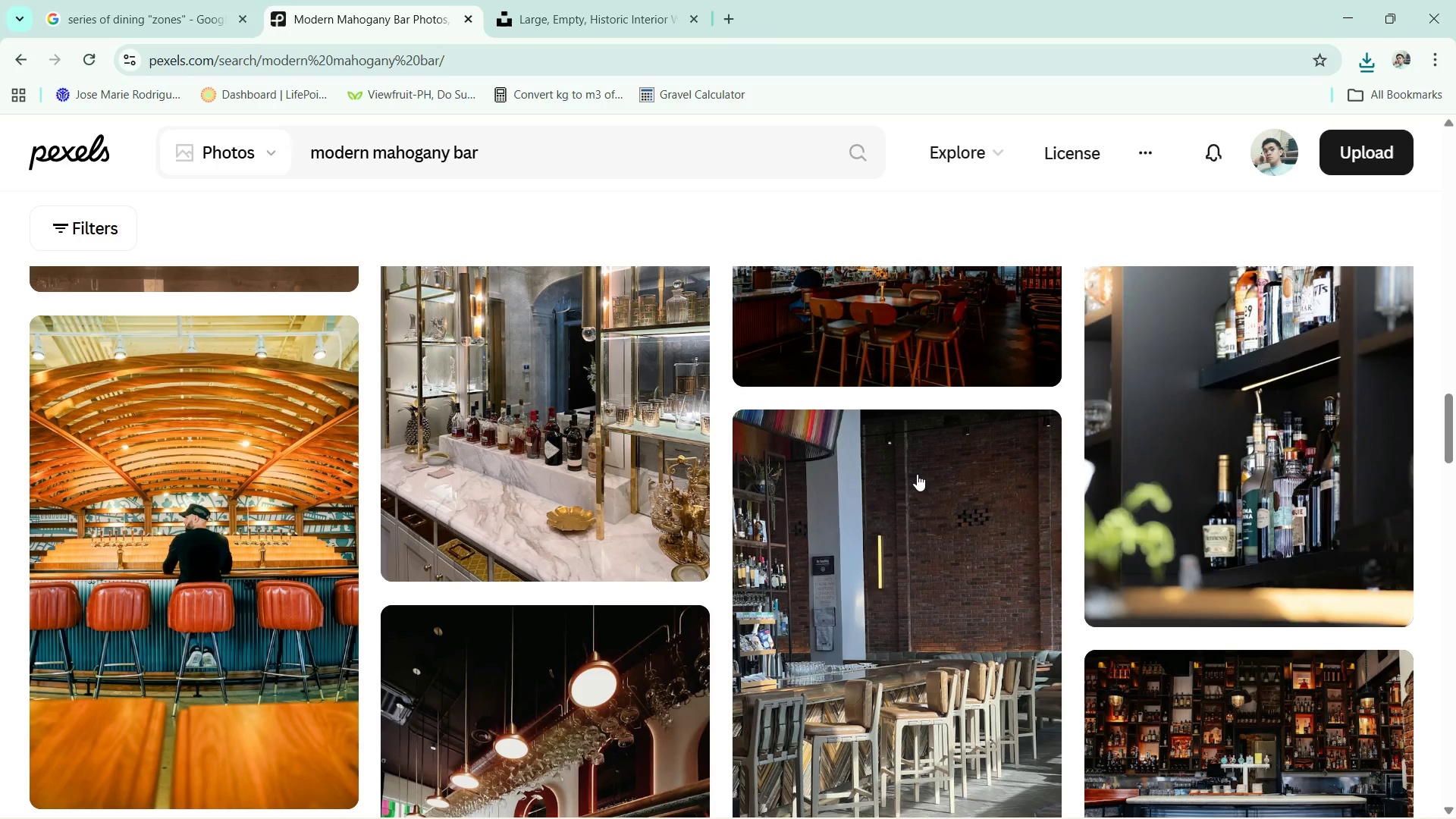 
scroll: coordinate [917, 474], scroll_direction: down, amount: 5.0
 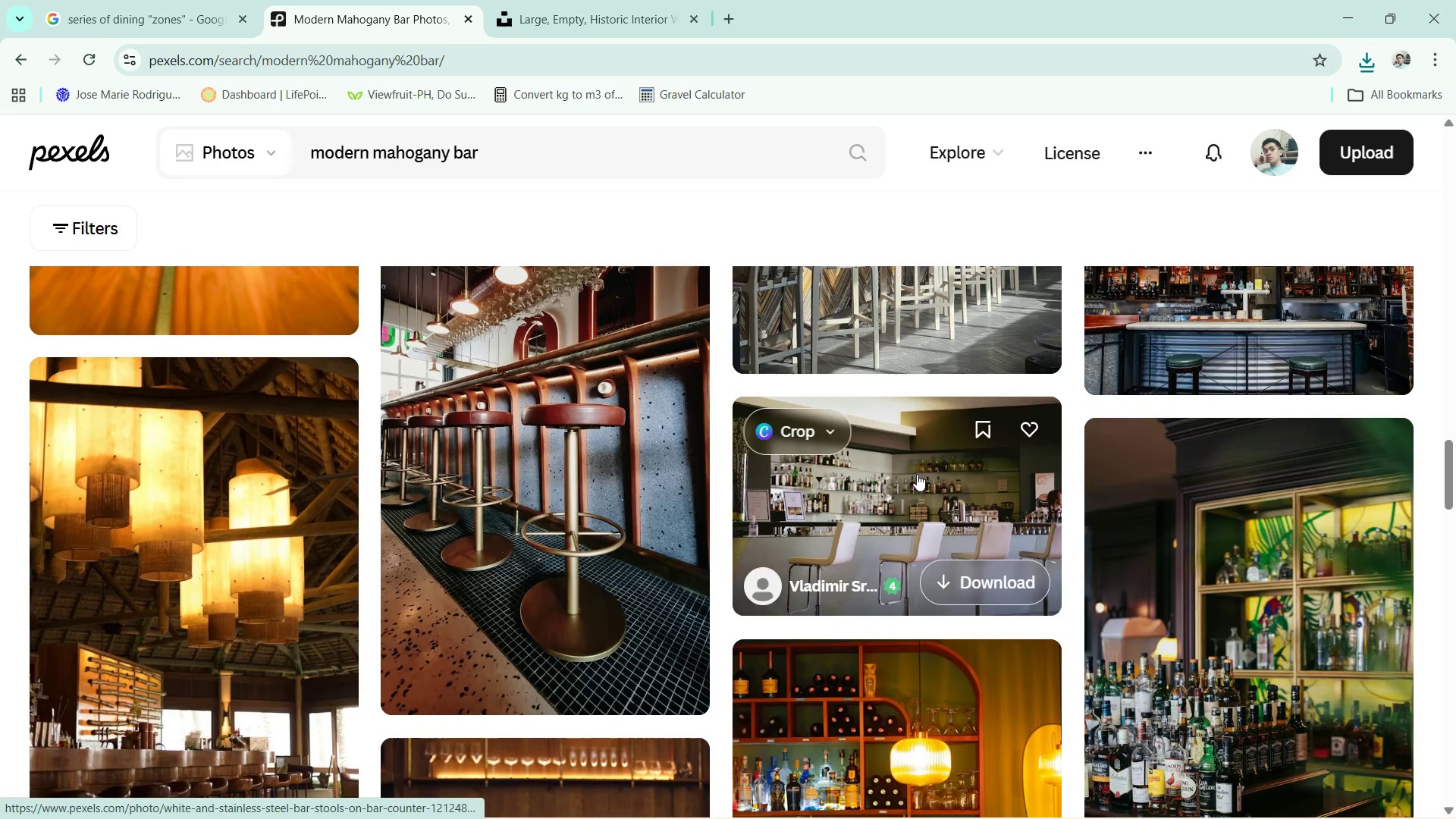 
scroll: coordinate [917, 474], scroll_direction: up, amount: 2.0
 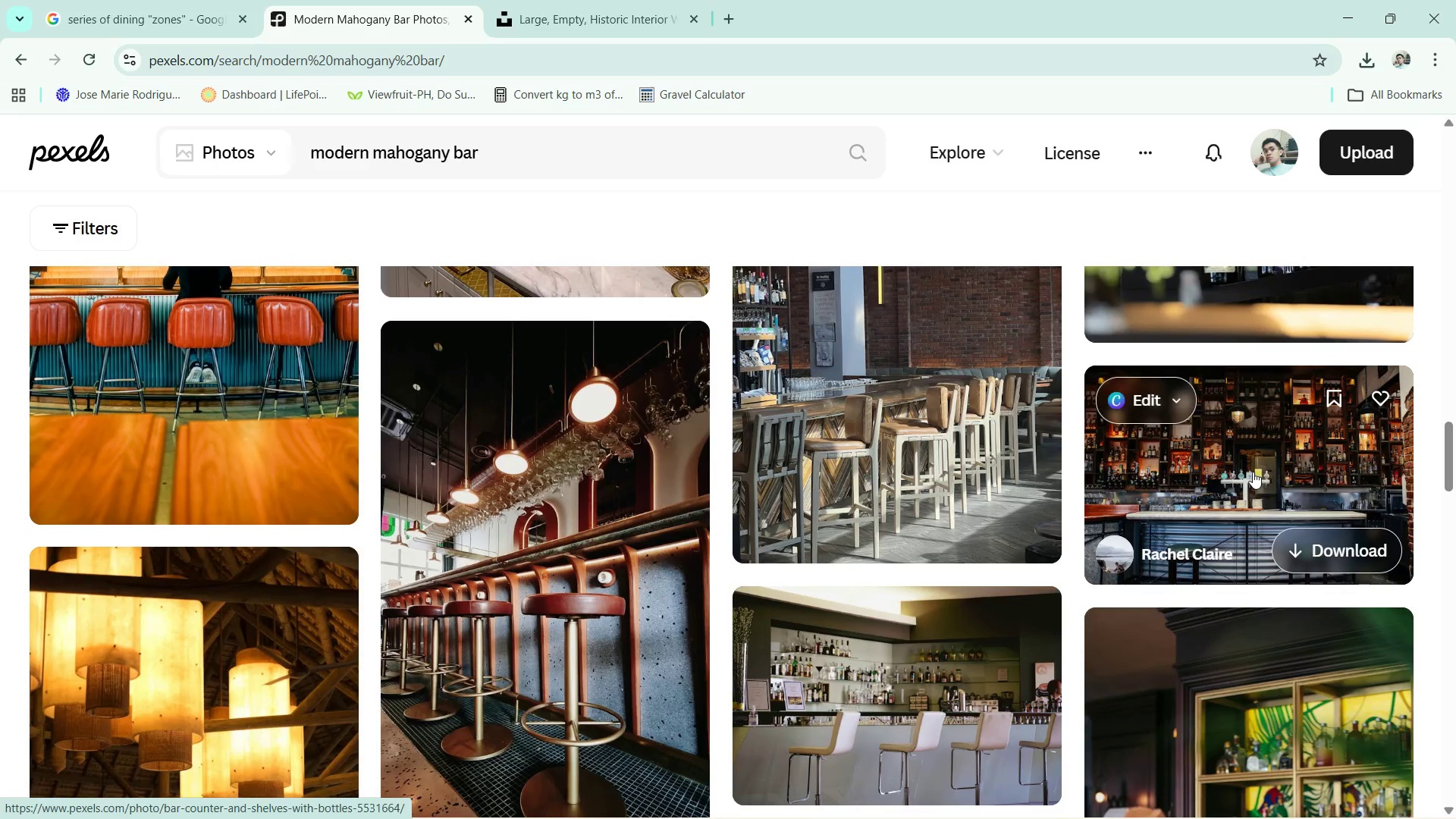 
left_click([1342, 453])
 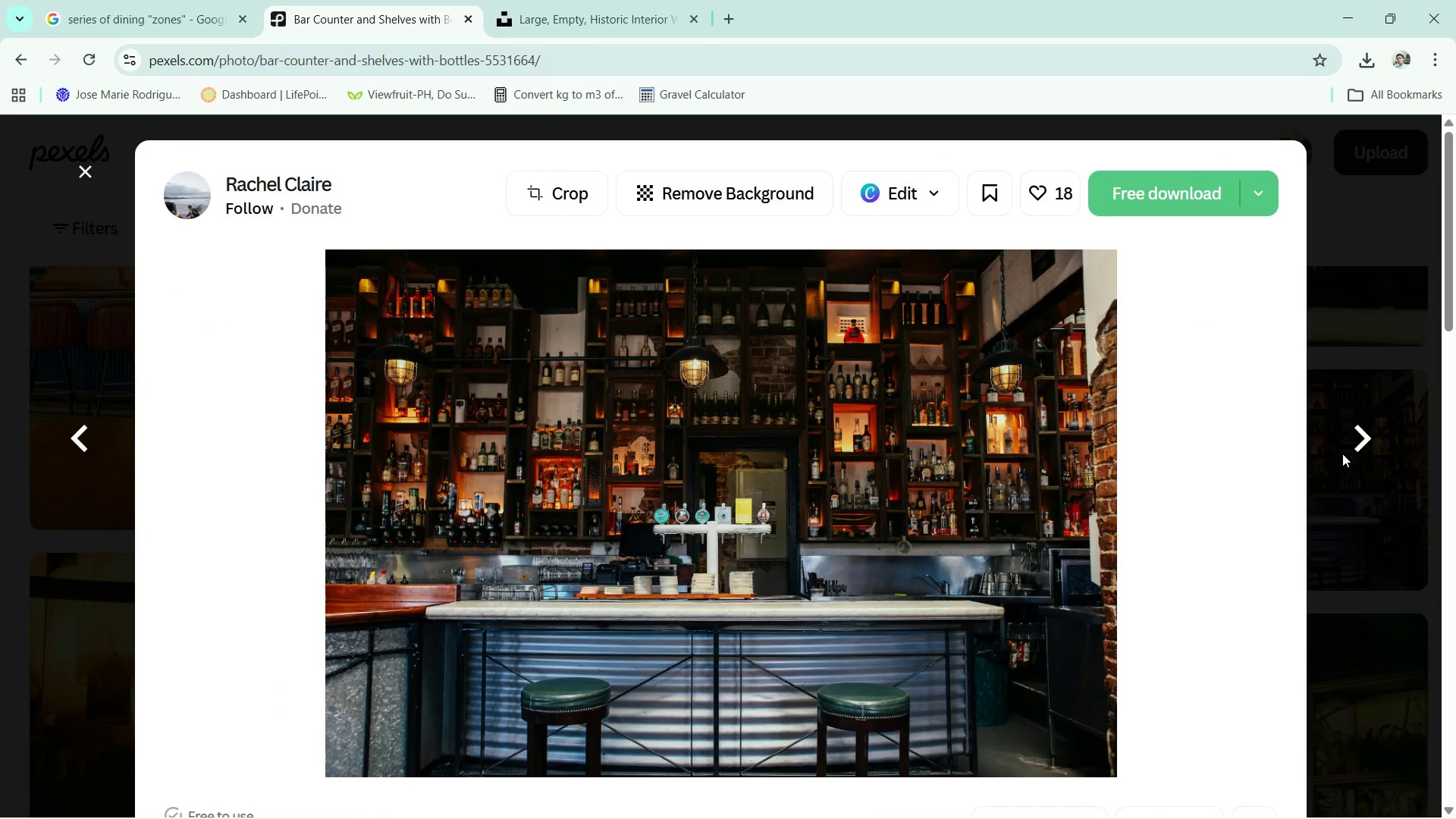 
wait(10.97)
 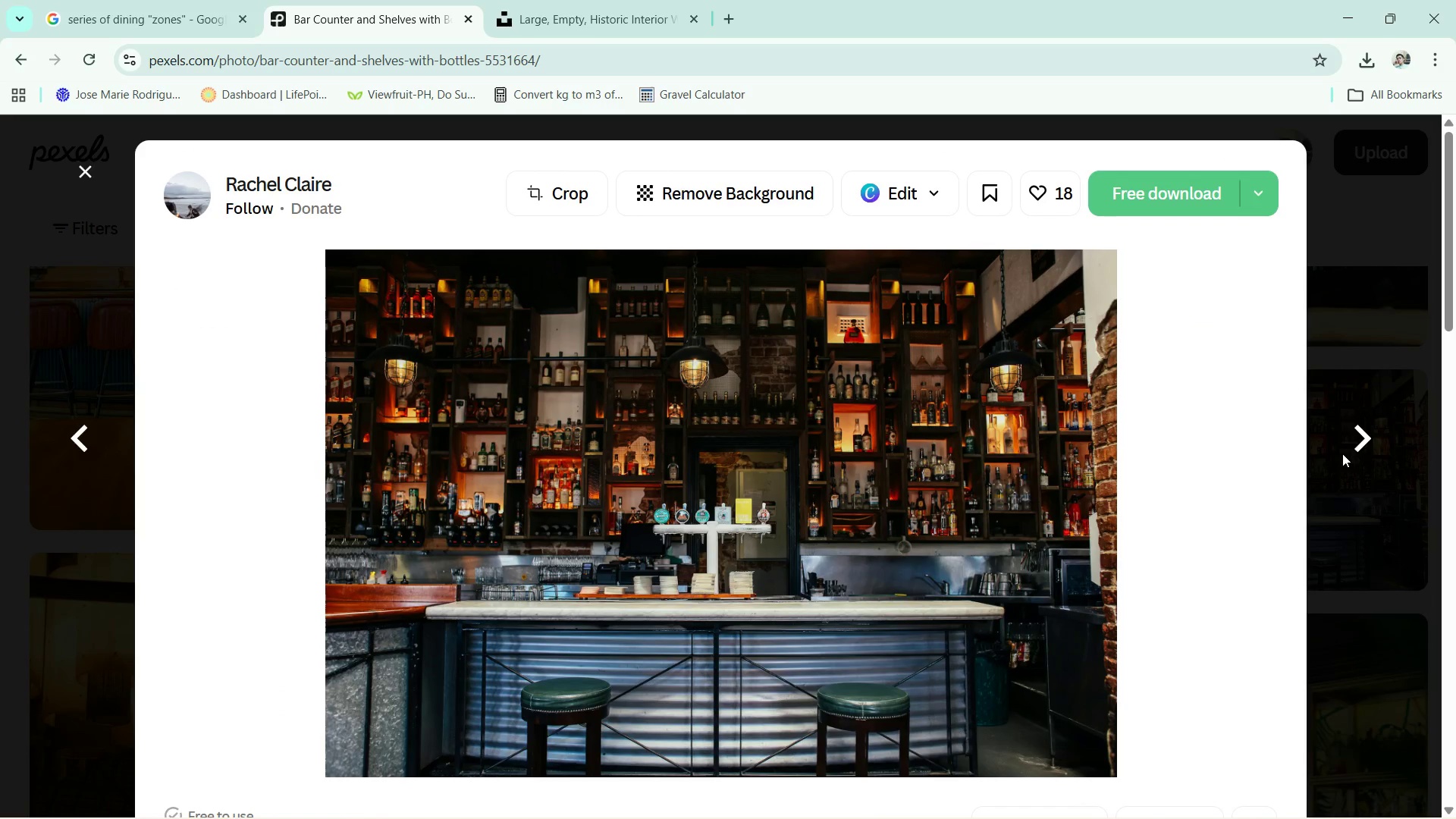 
left_click([1259, 186])
 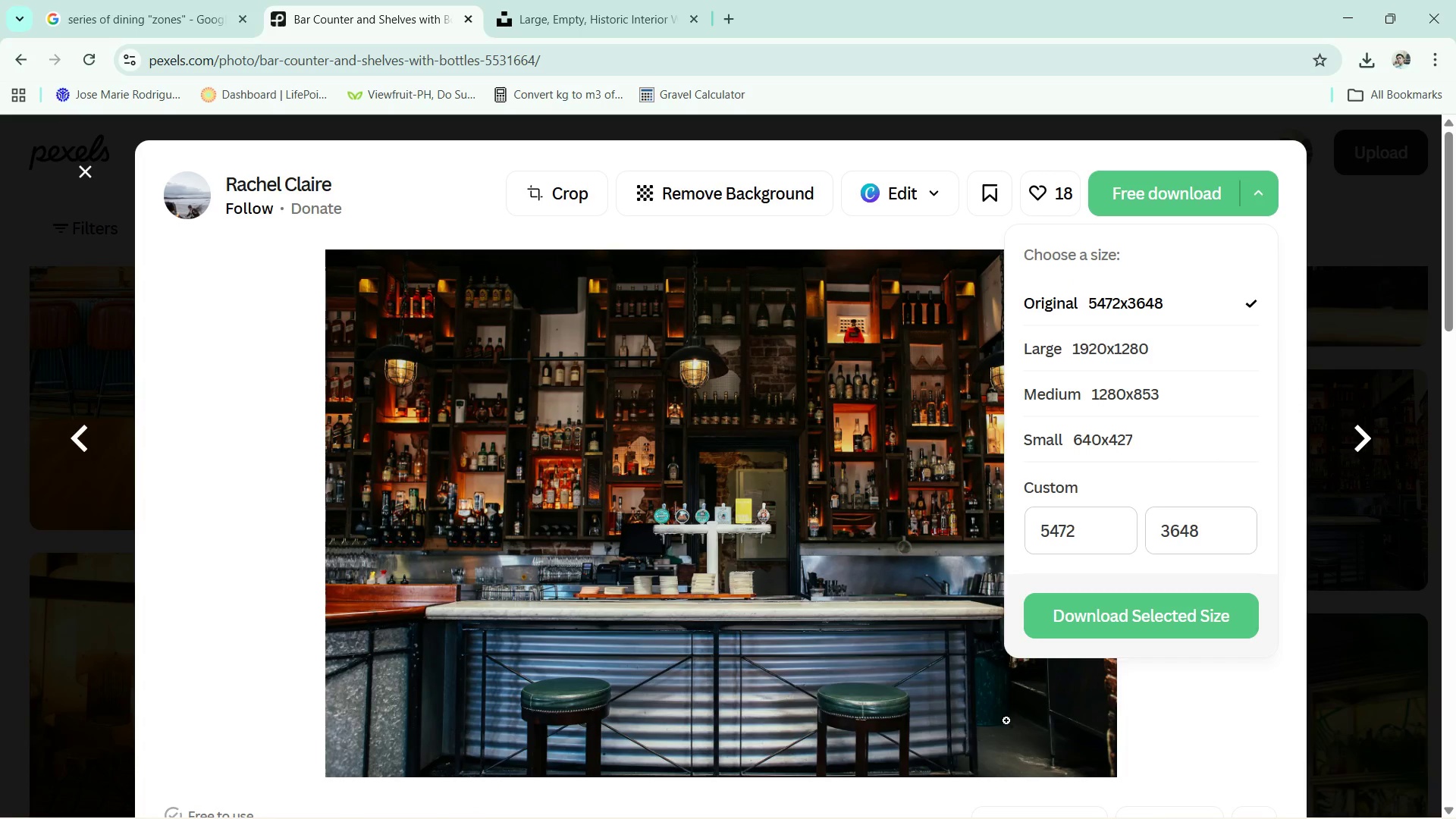 
left_click([1160, 621])
 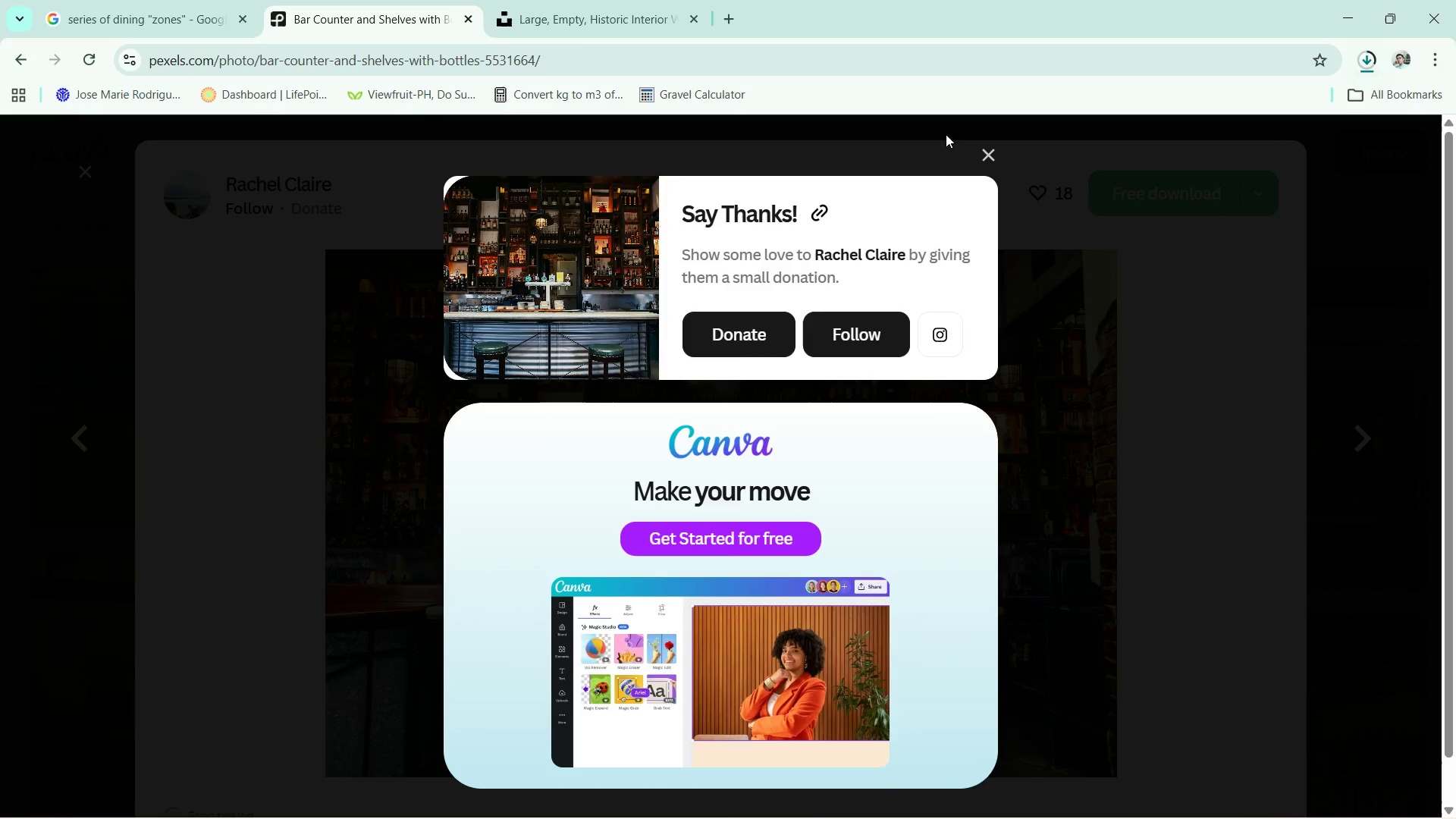 
left_click([990, 152])
 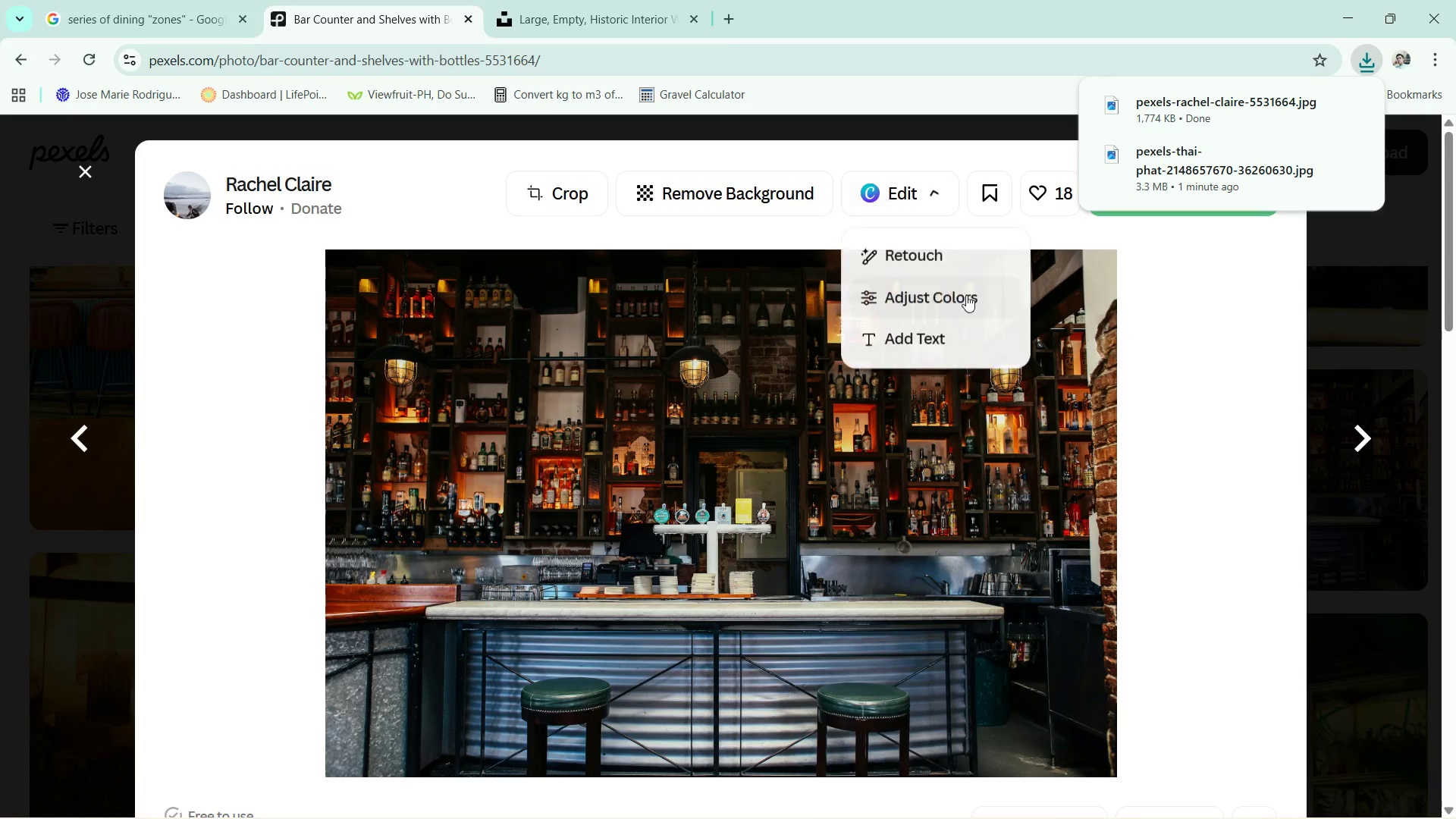 
left_click([1390, 350])
 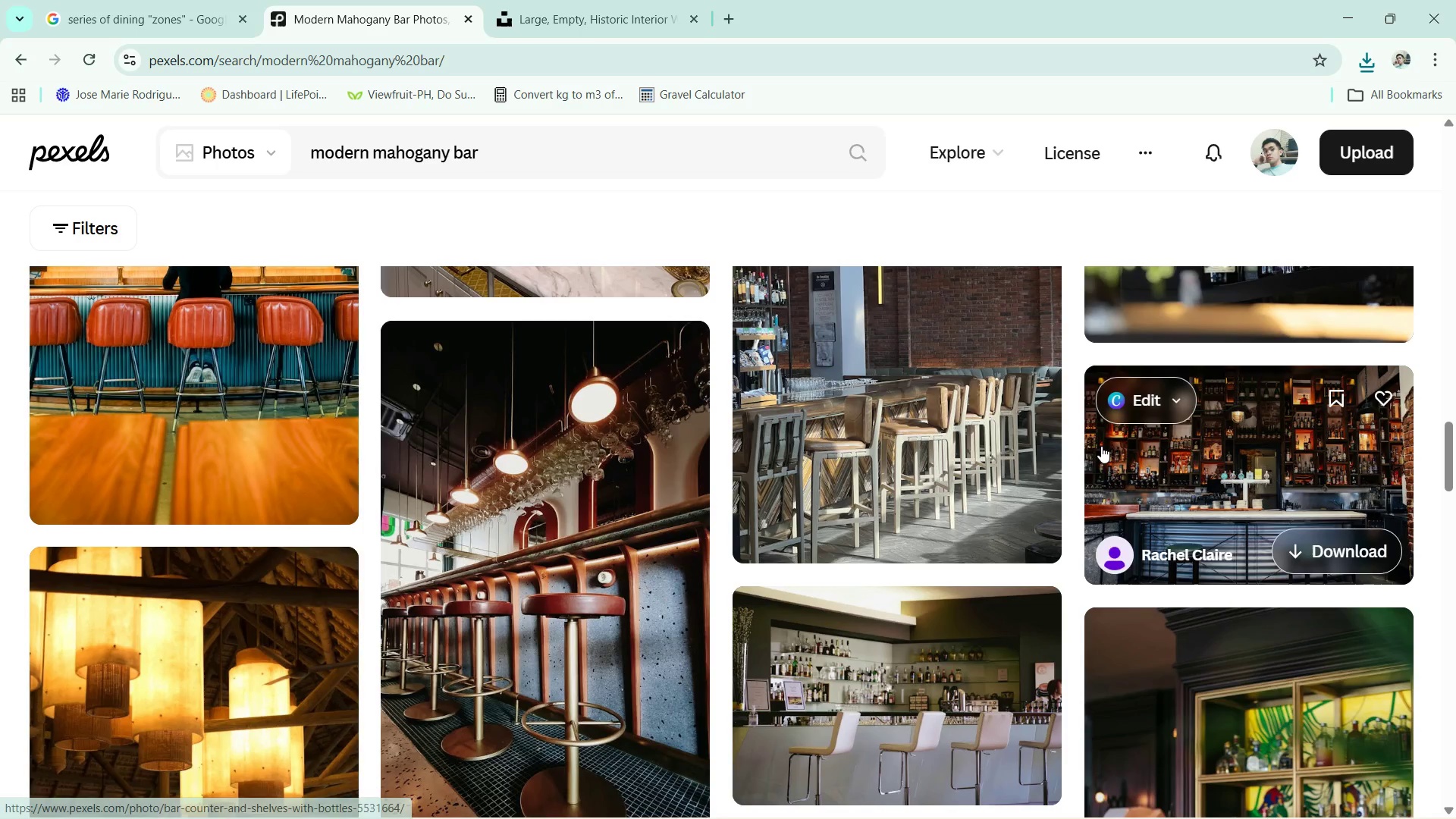 
scroll: coordinate [993, 482], scroll_direction: down, amount: 13.0
 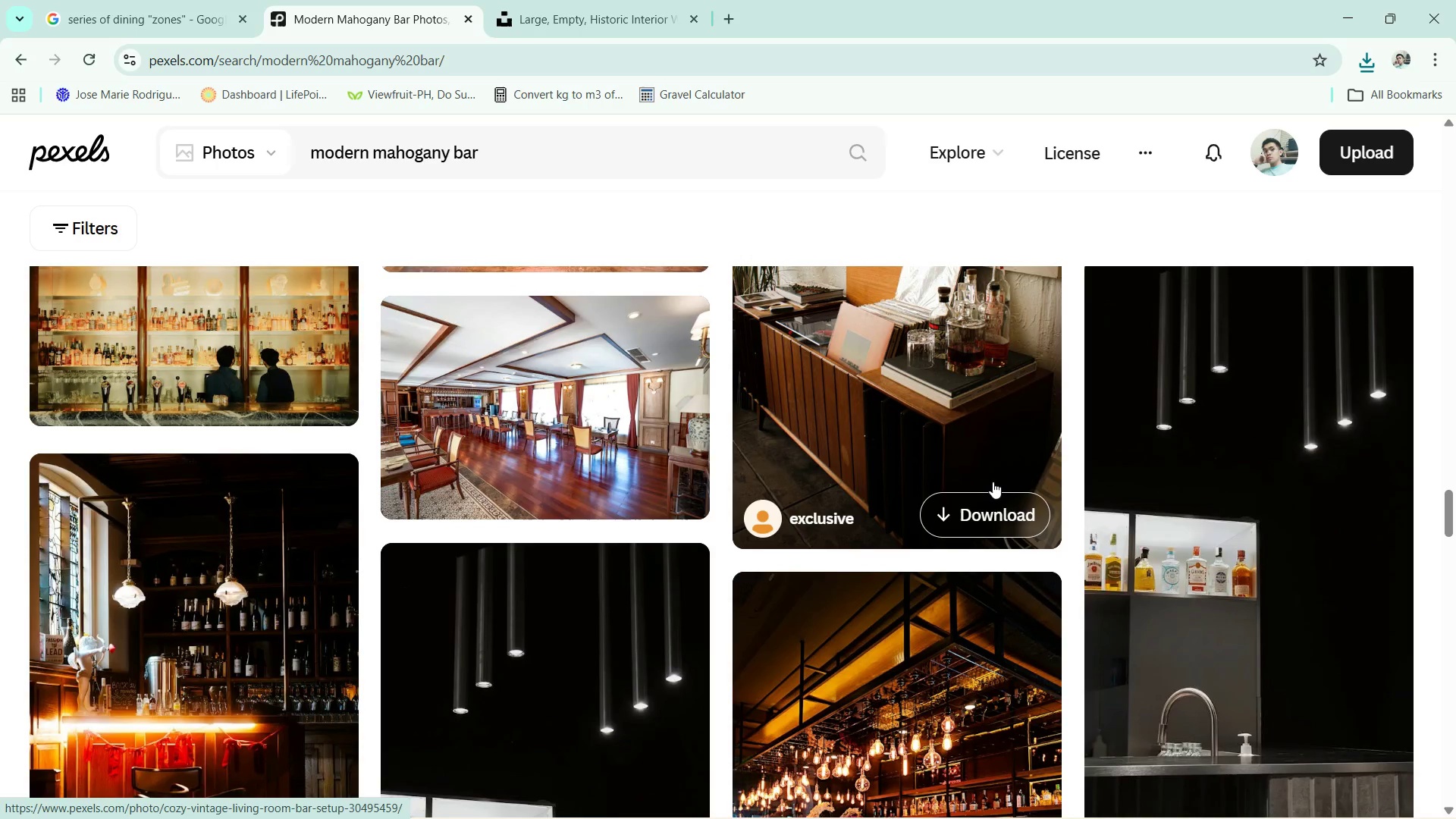 
scroll: coordinate [993, 482], scroll_direction: up, amount: 6.0
 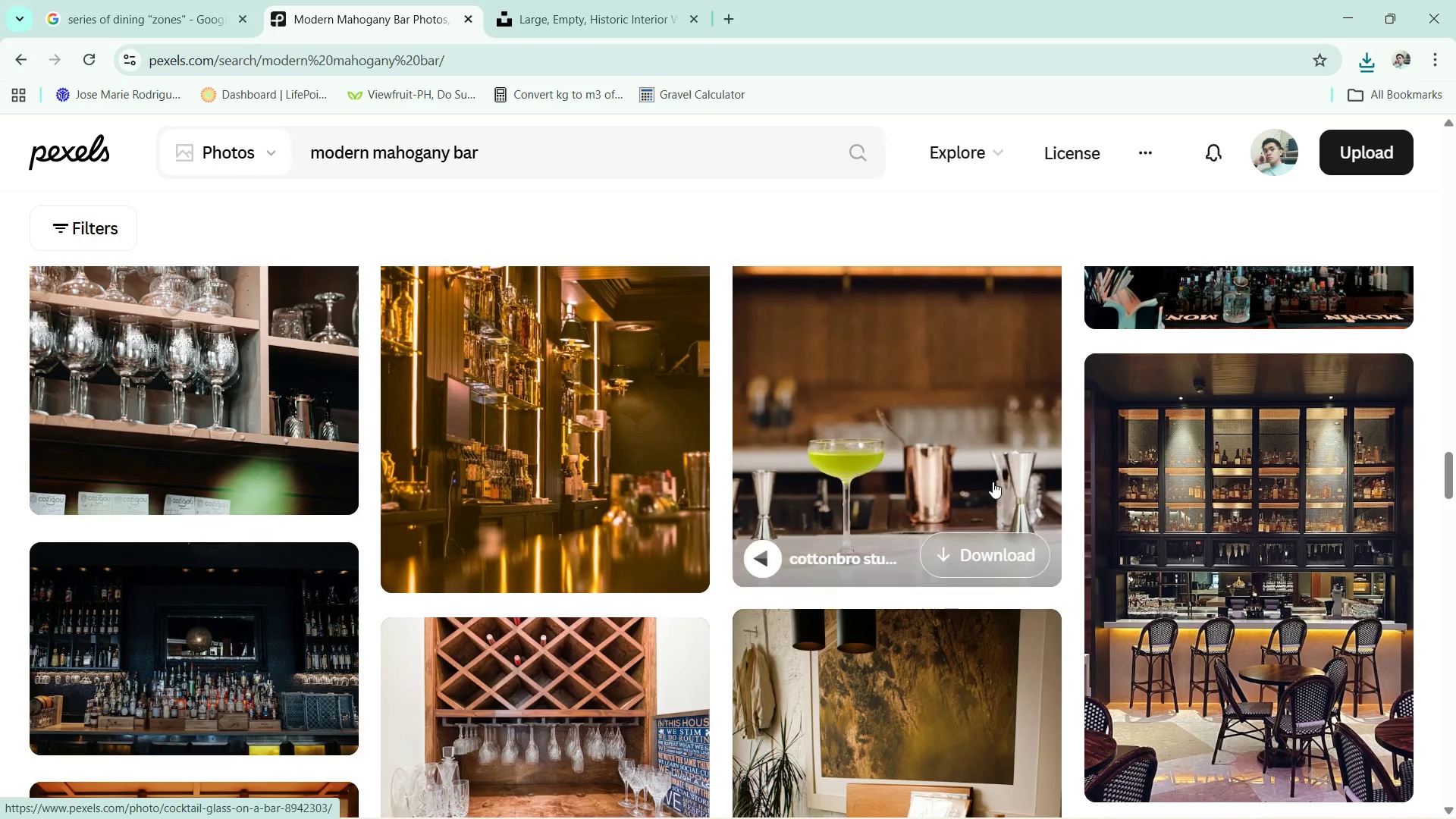 
scroll: coordinate [1002, 472], scroll_direction: down, amount: 20.0
 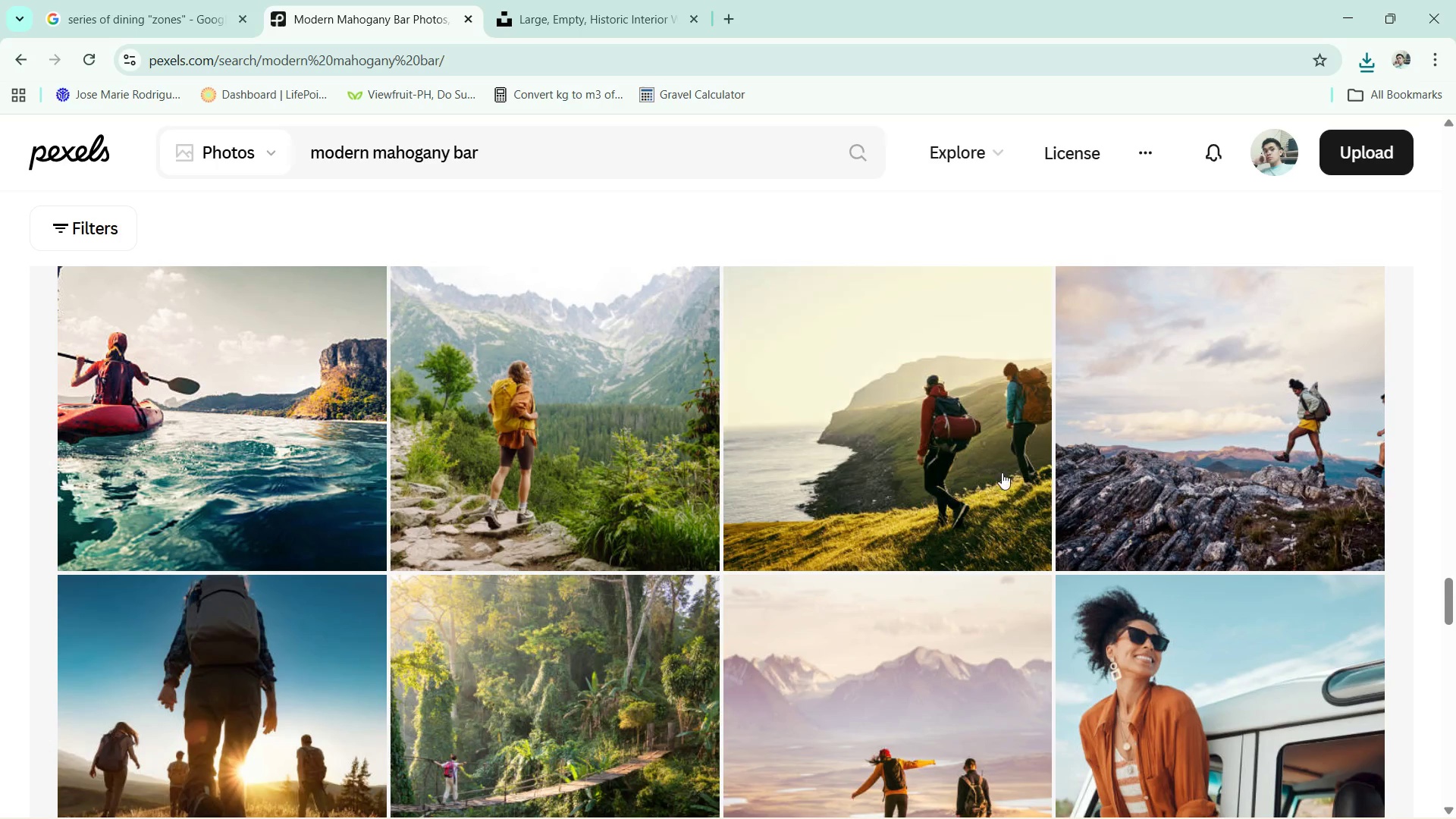 
scroll: coordinate [1180, 500], scroll_direction: up, amount: 10.0
 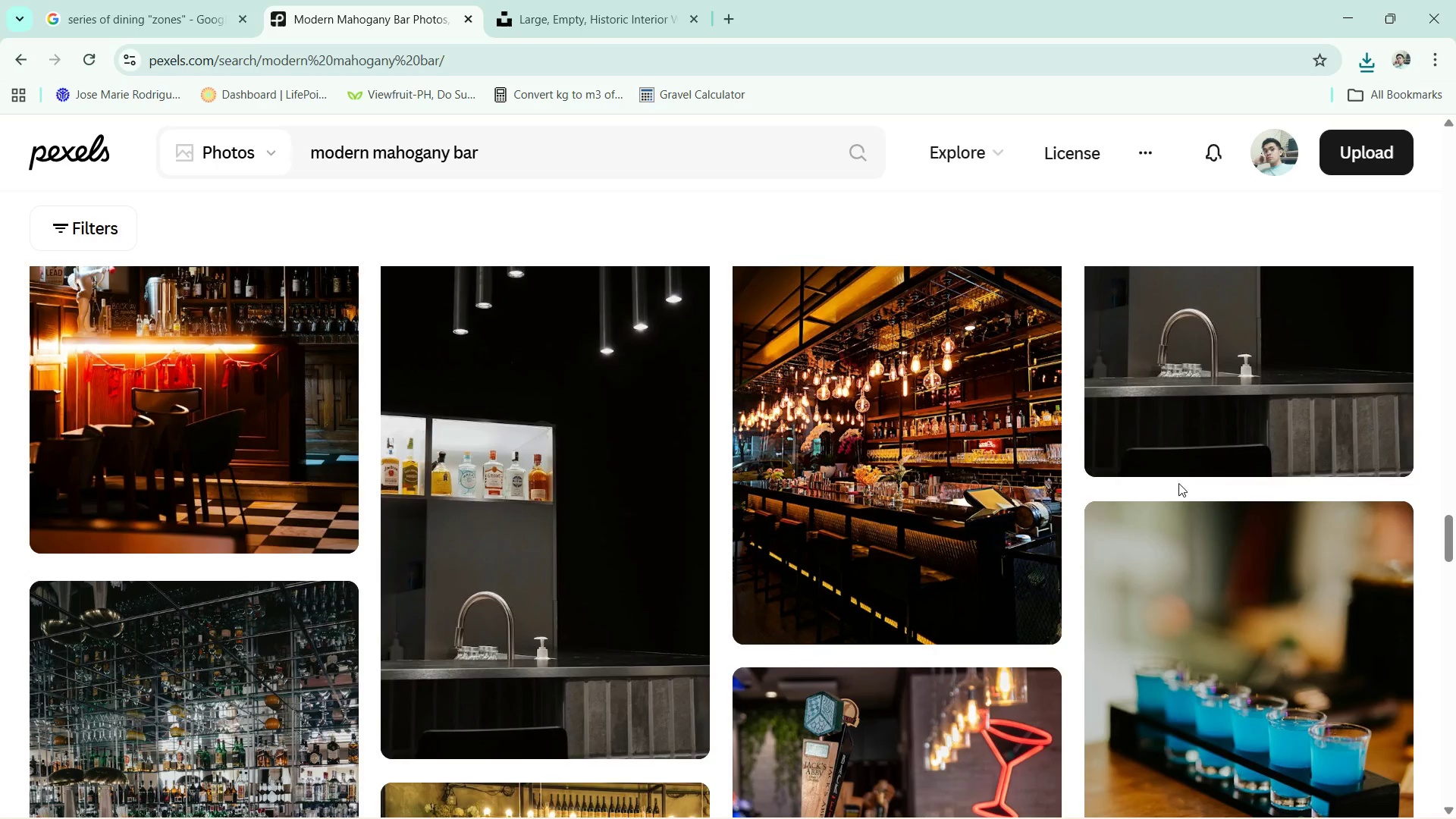 
scroll: coordinate [1180, 485], scroll_direction: down, amount: 5.0
 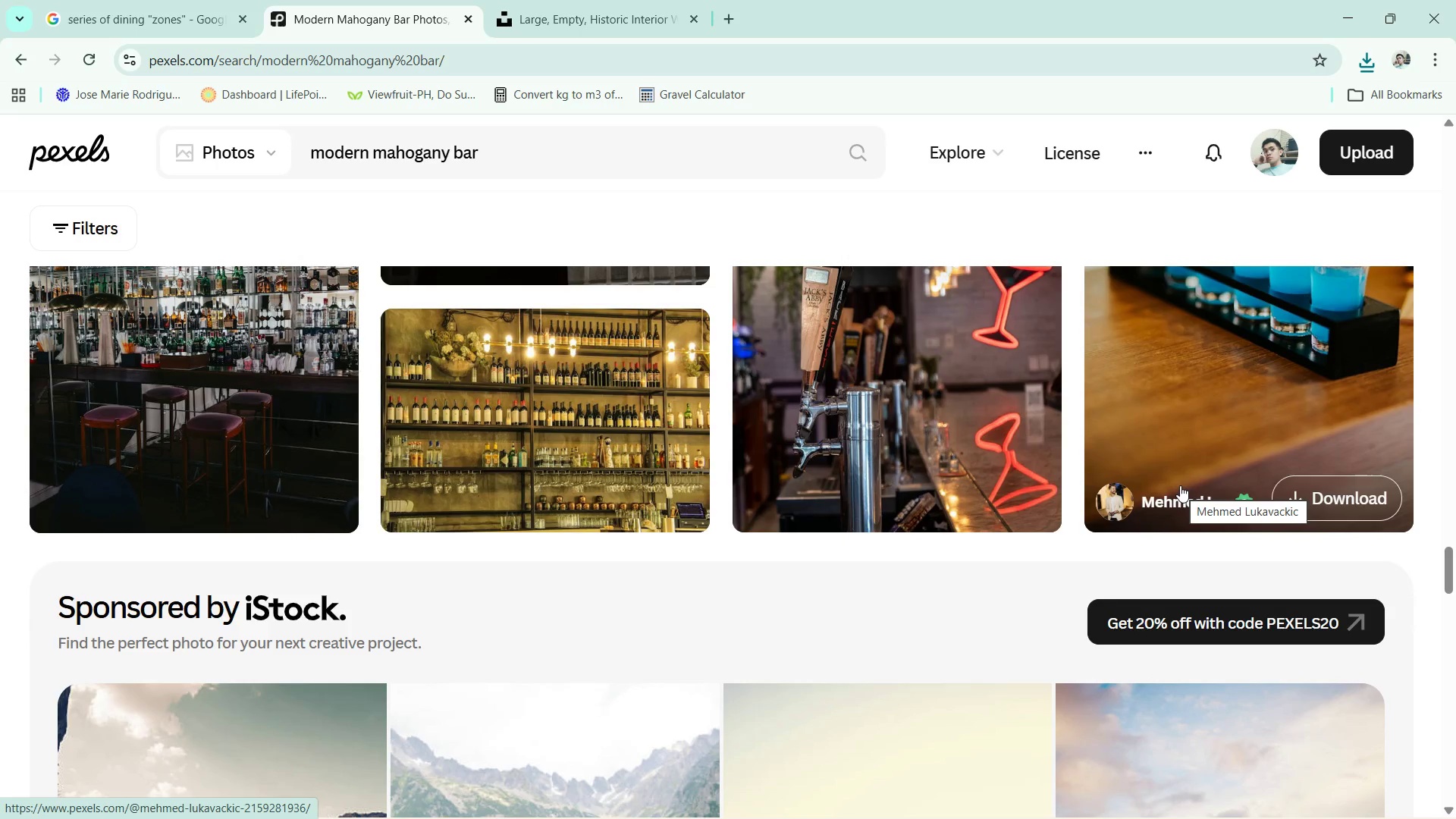 
scroll: coordinate [1180, 485], scroll_direction: up, amount: 9.0
 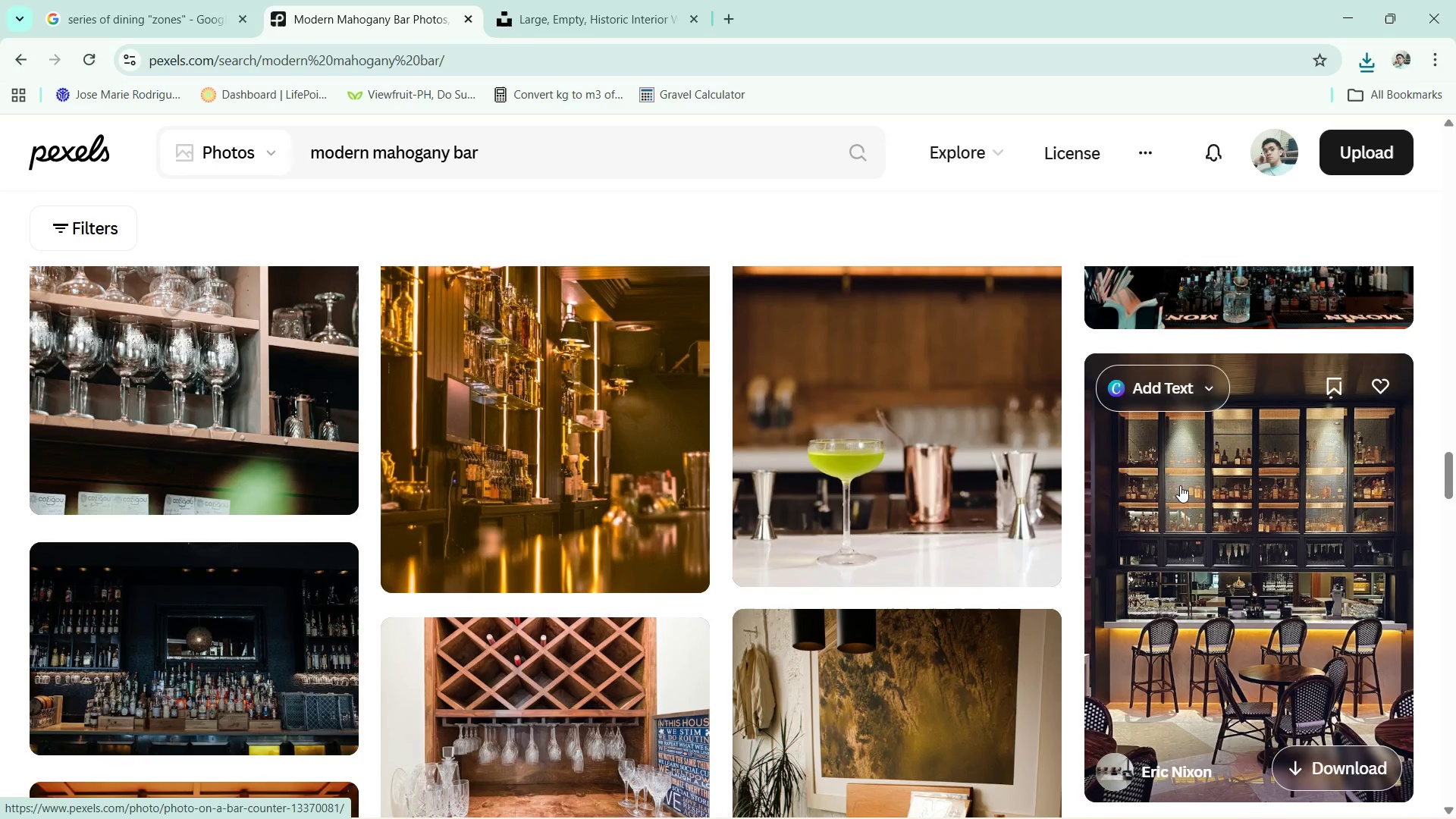 
scroll: coordinate [1190, 507], scroll_direction: down, amount: 32.0
 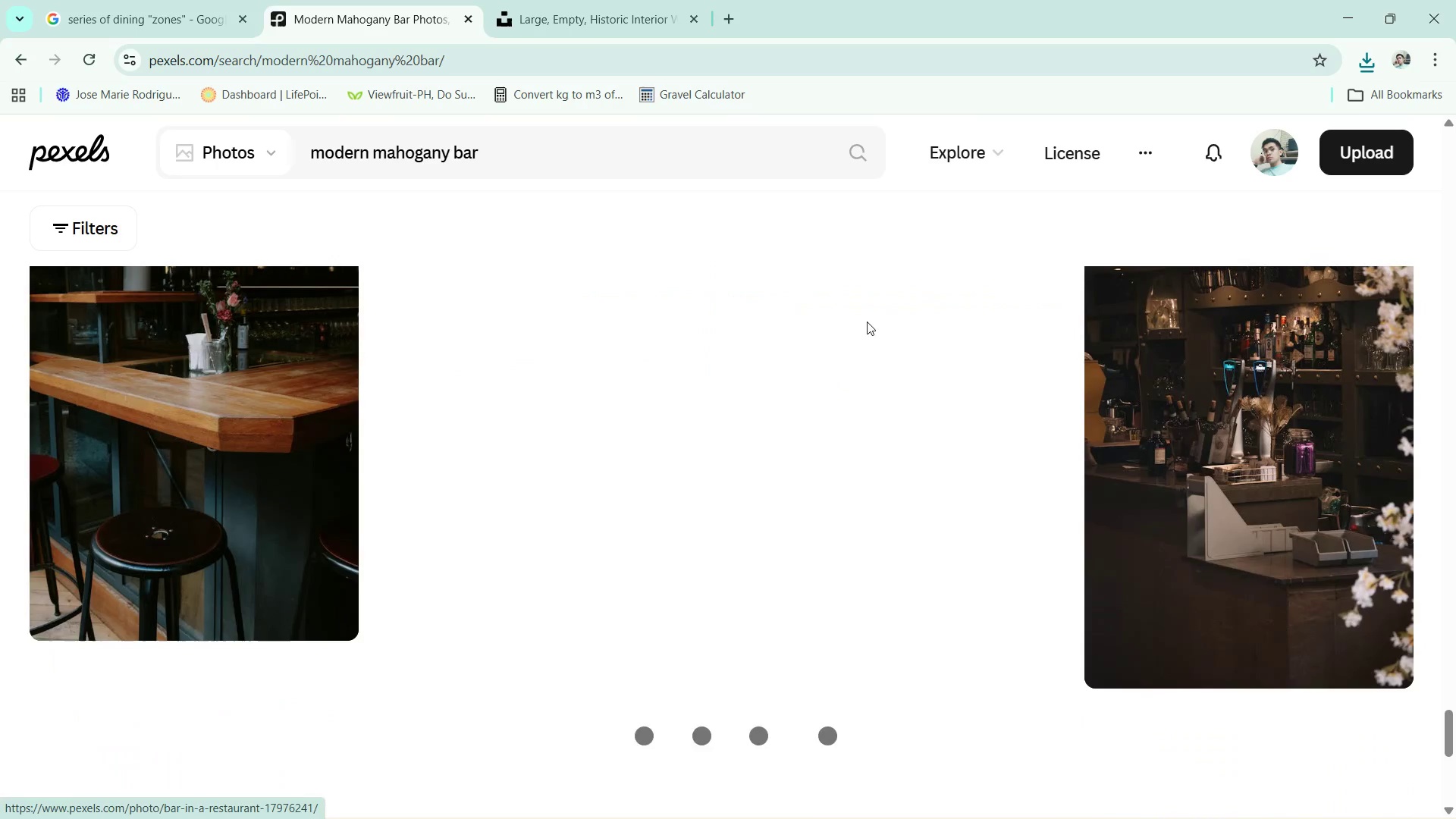 
left_click([752, 157])
 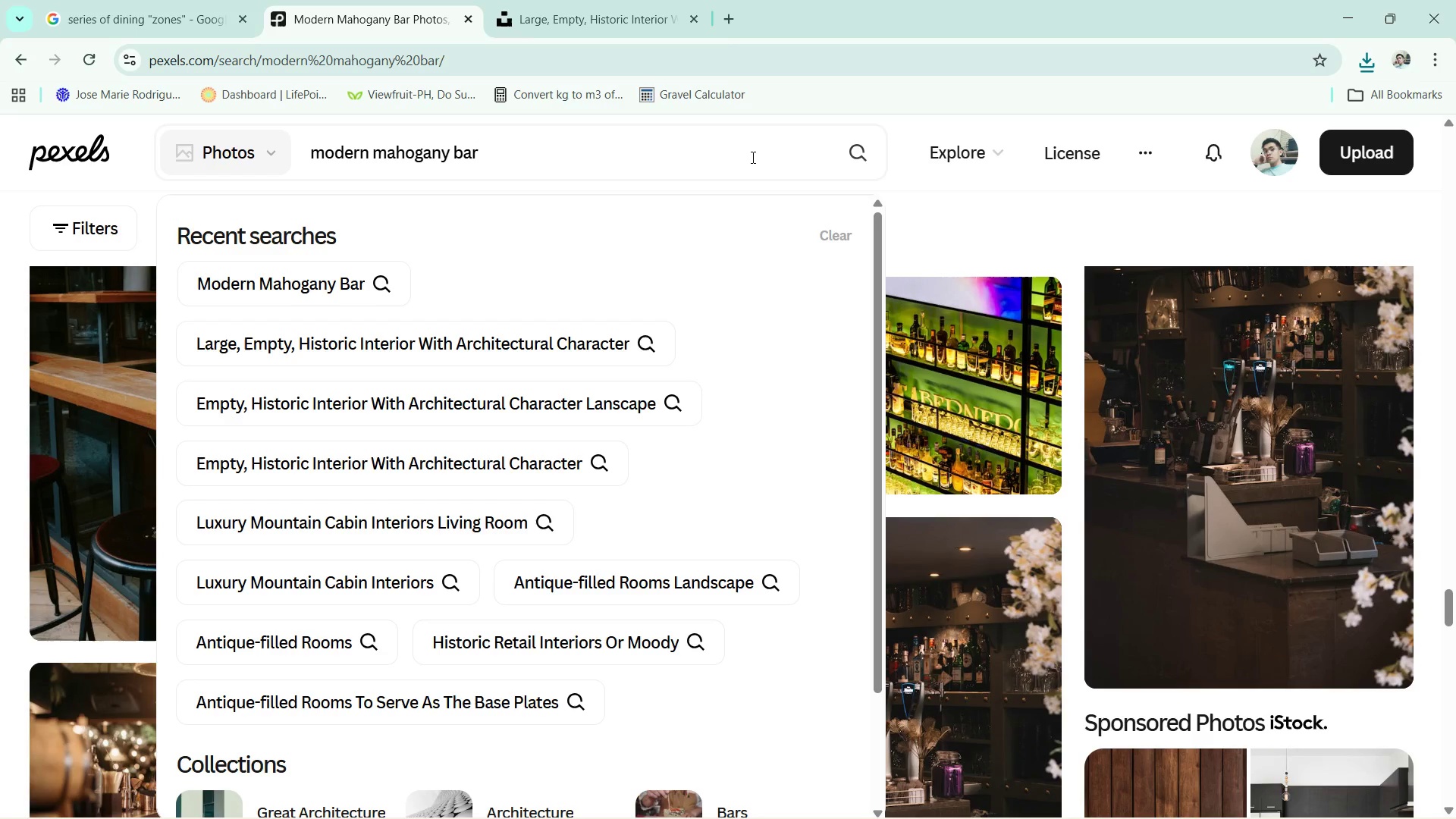 
type( frony )
key(Backspace)
key(Backspace)
type(t b)
key(Backspace)
type(view)
 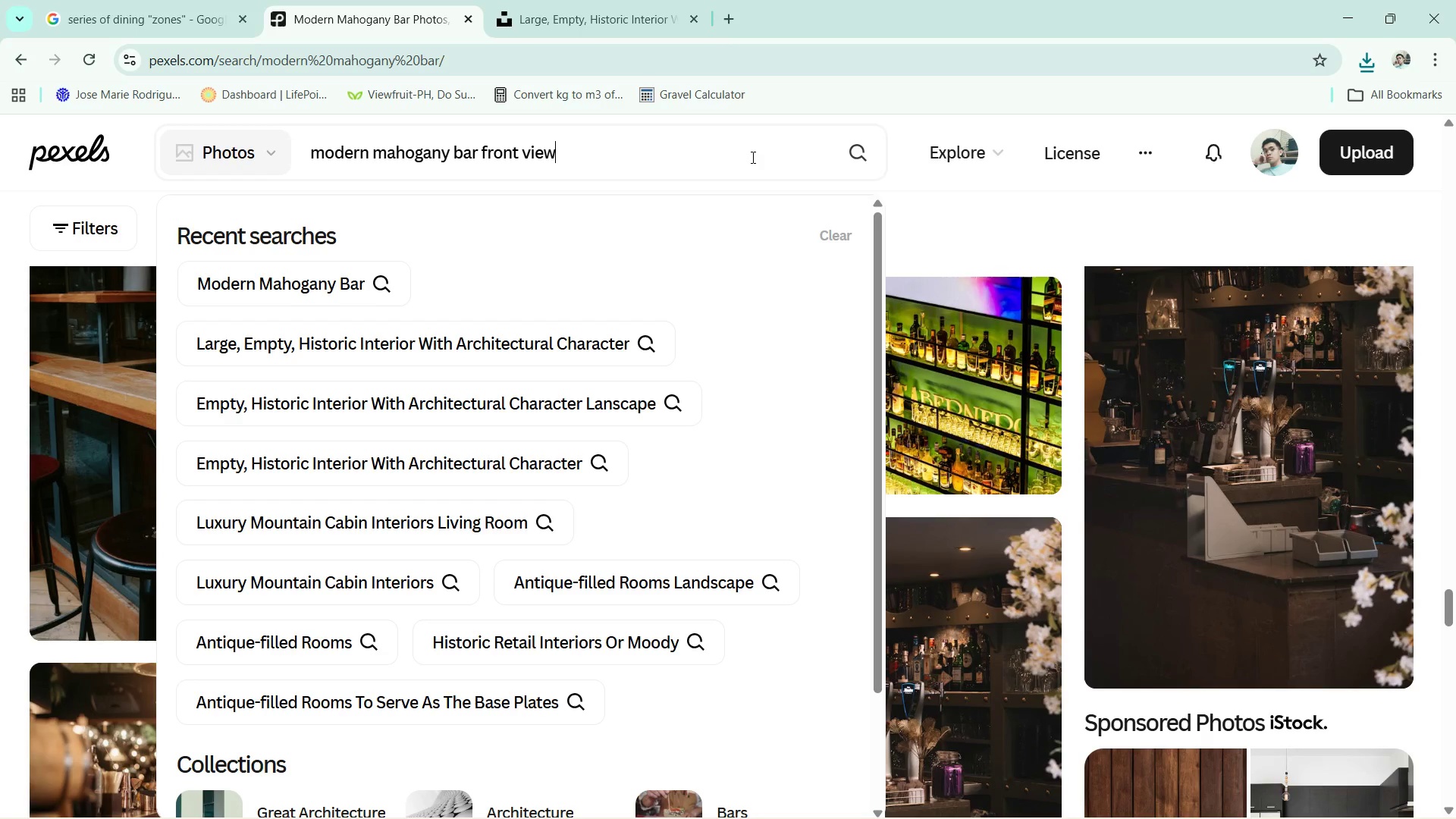 
key(Enter)
 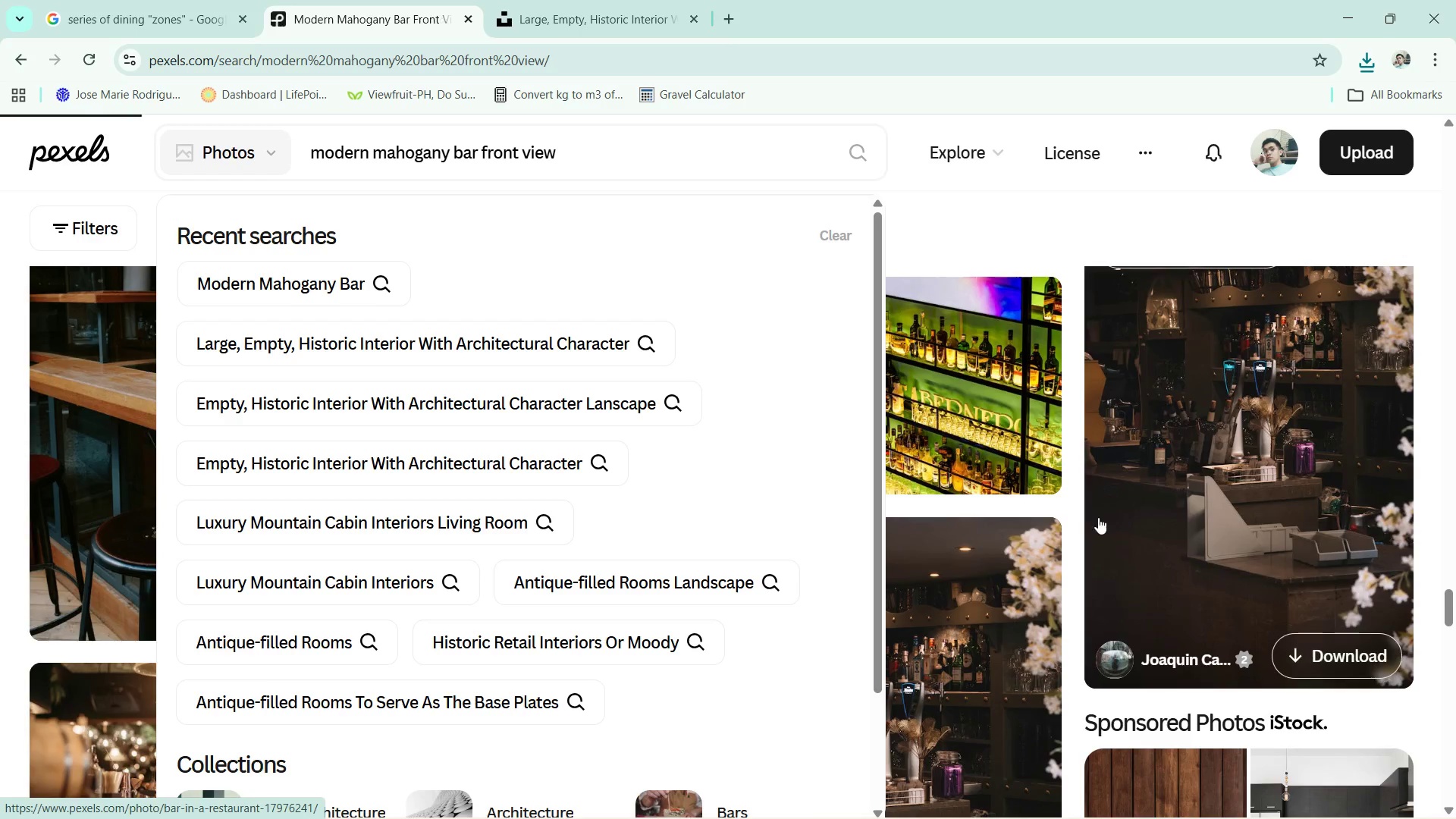 
scroll: coordinate [1164, 590], scroll_direction: down, amount: 10.0
 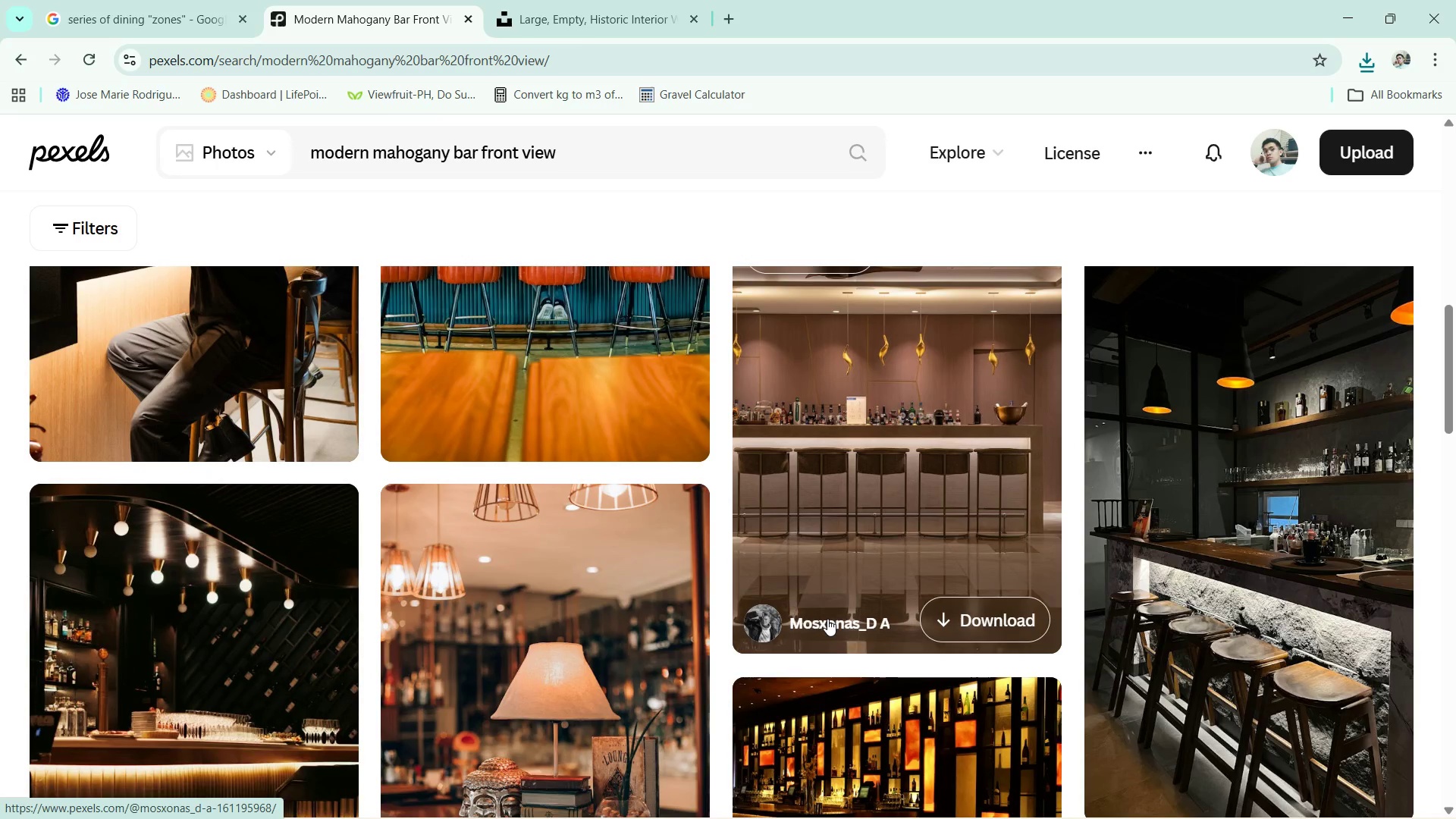 
scroll: coordinate [793, 453], scroll_direction: down, amount: 16.0
 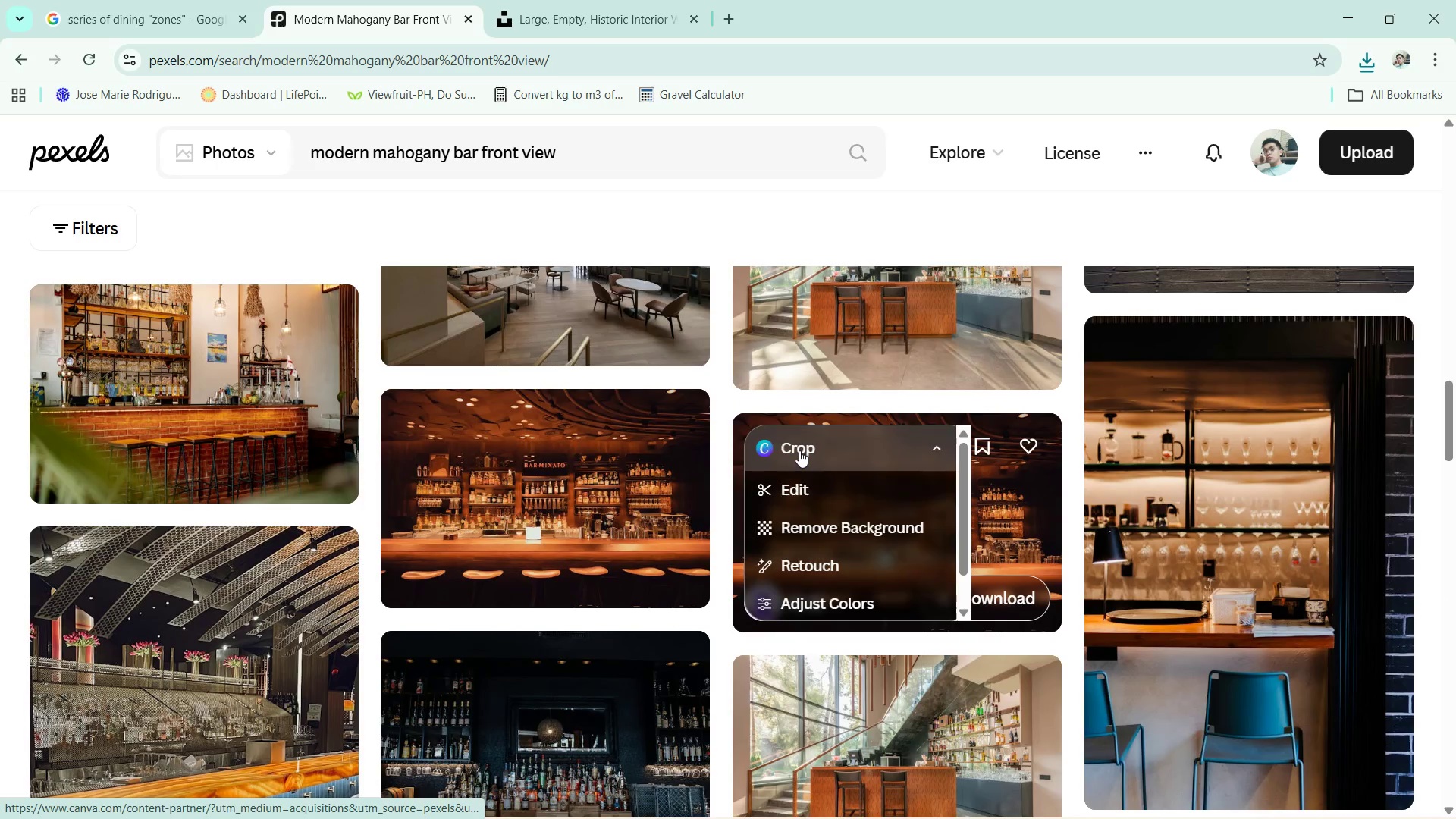 
scroll: coordinate [1079, 439], scroll_direction: down, amount: 10.0
 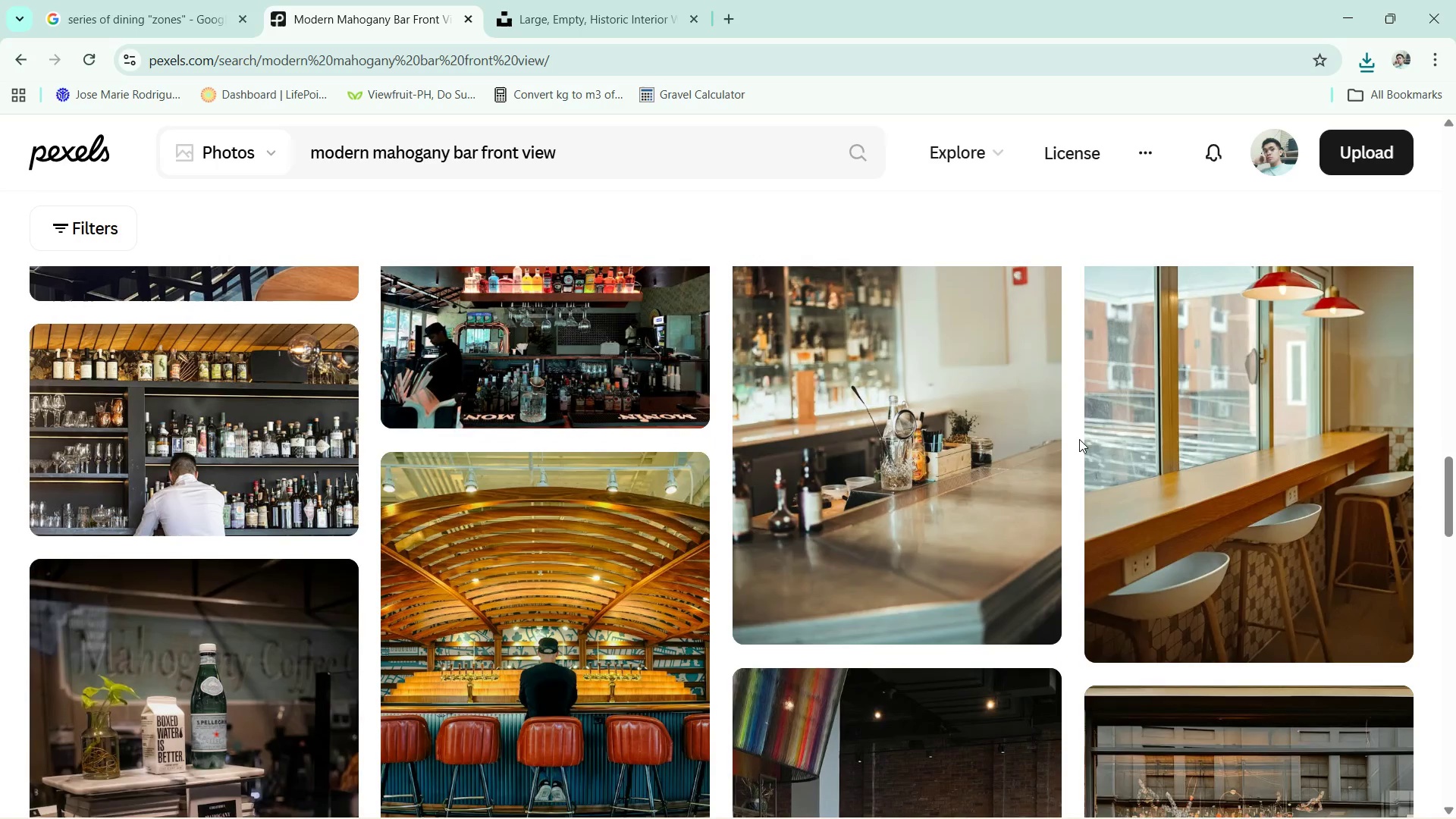 
scroll: coordinate [1079, 439], scroll_direction: up, amount: 1.0
 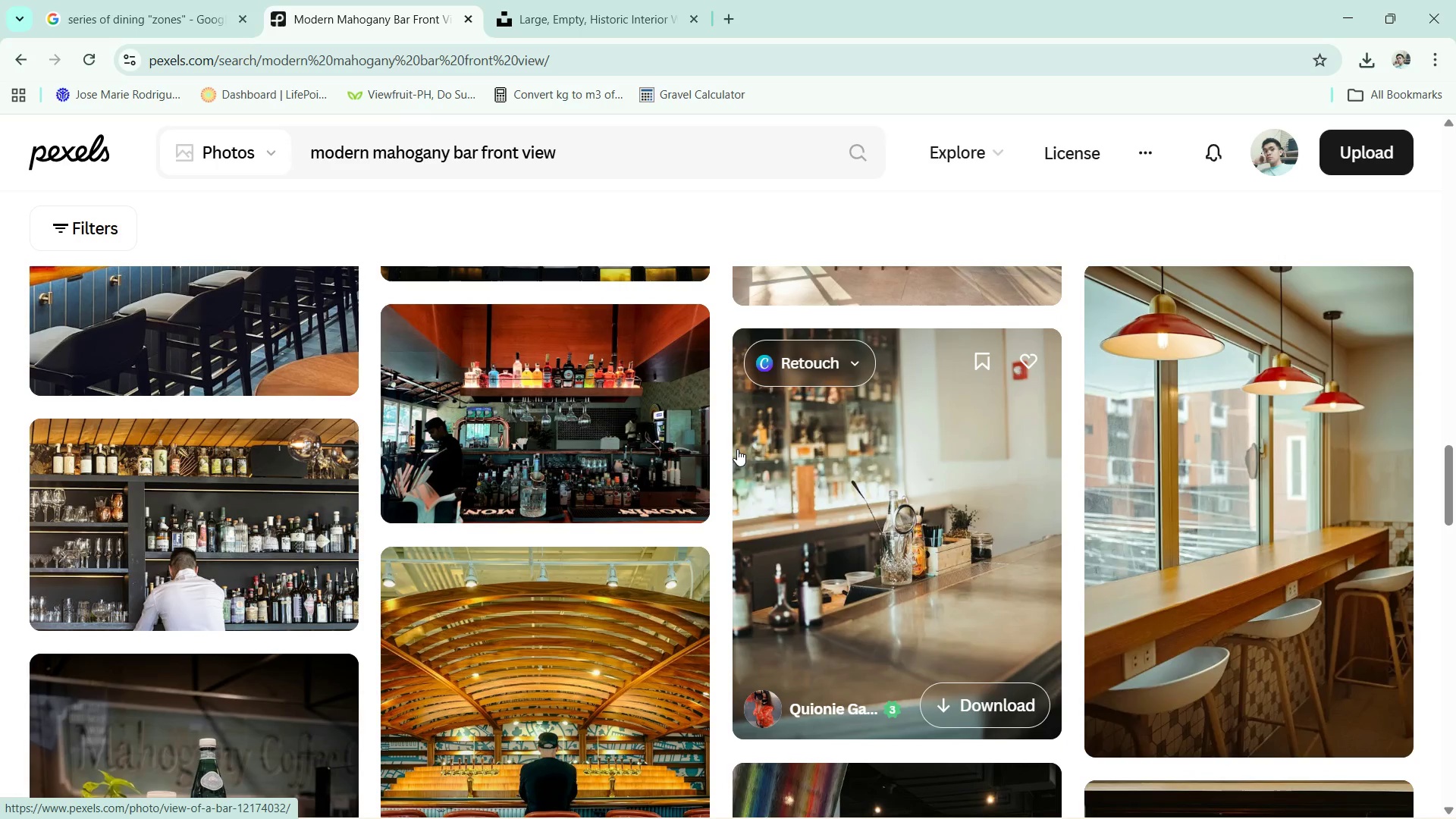 
scroll: coordinate [737, 448], scroll_direction: down, amount: 5.0
 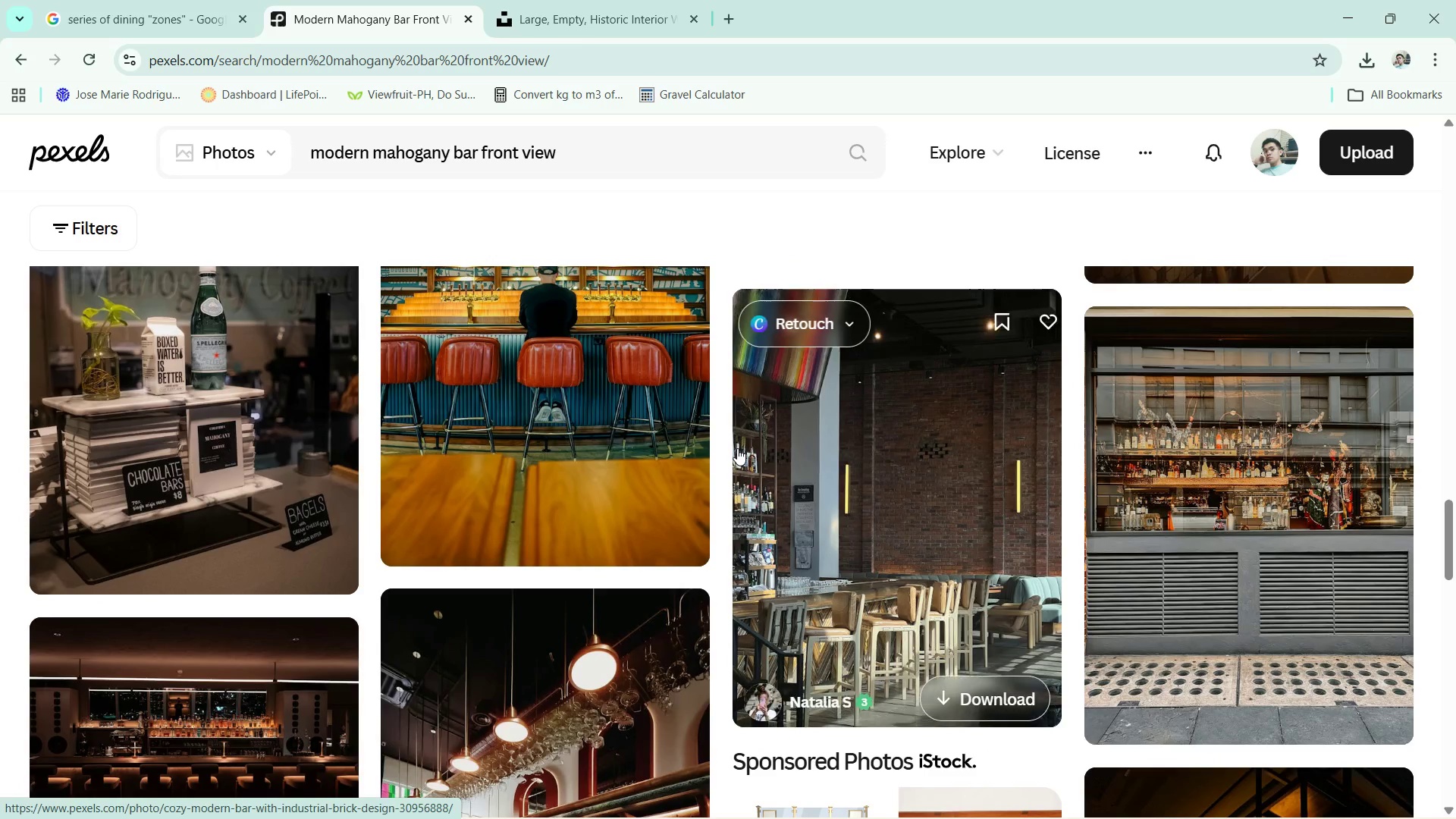 
scroll: coordinate [738, 448], scroll_direction: up, amount: 2.0
 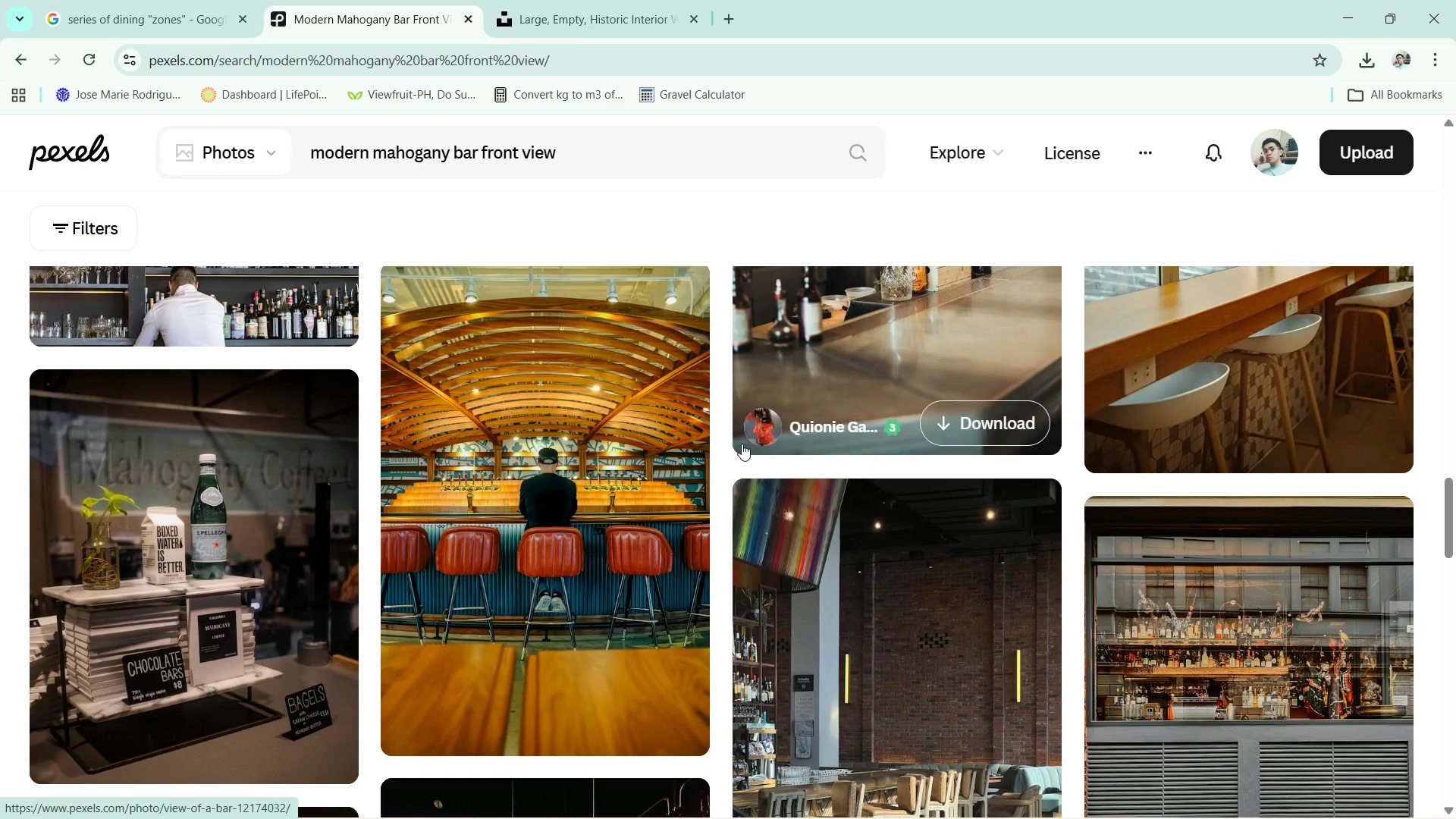 
scroll: coordinate [1199, 508], scroll_direction: down, amount: 31.0
 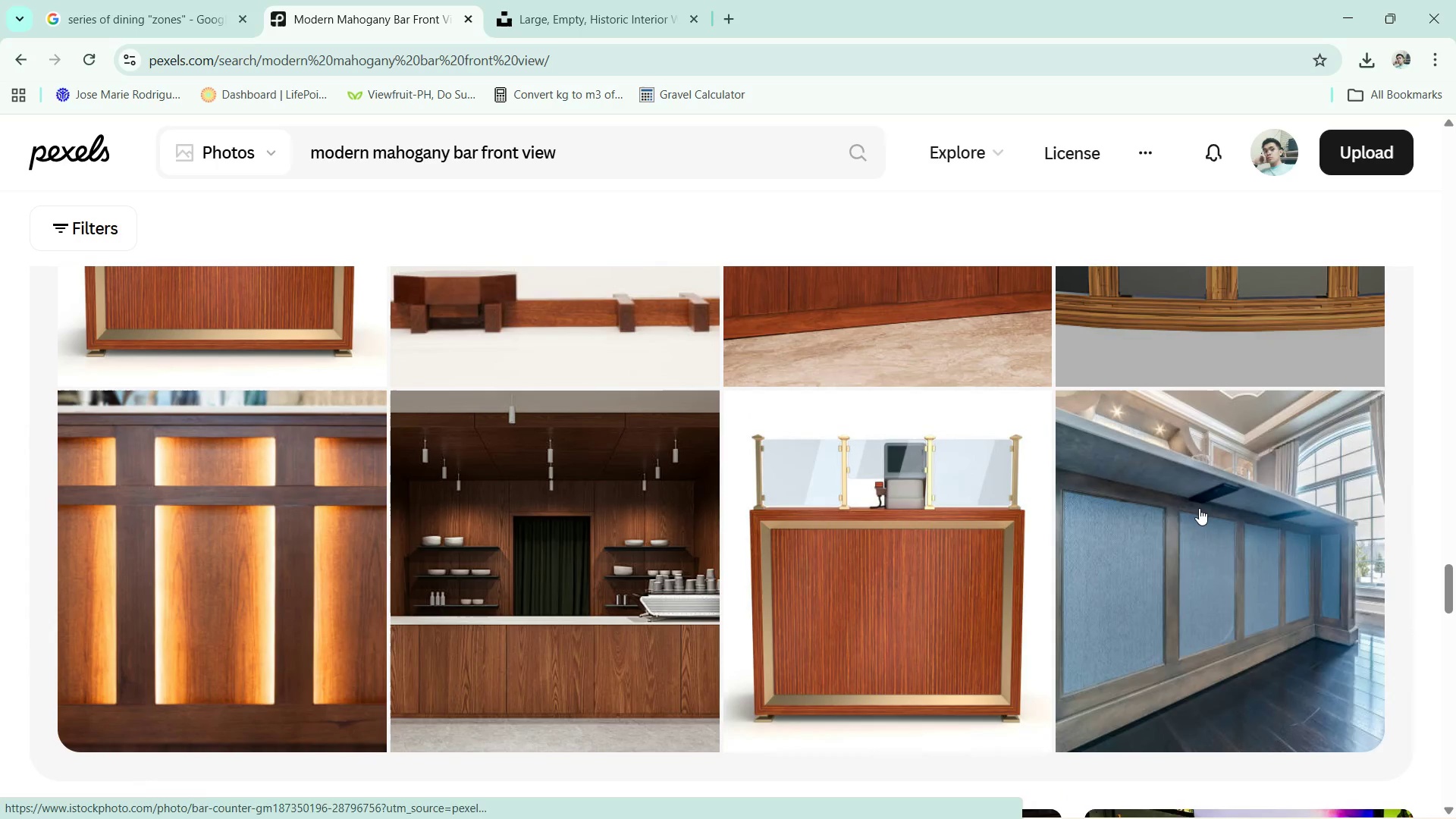 
scroll: coordinate [1199, 508], scroll_direction: up, amount: 4.0
 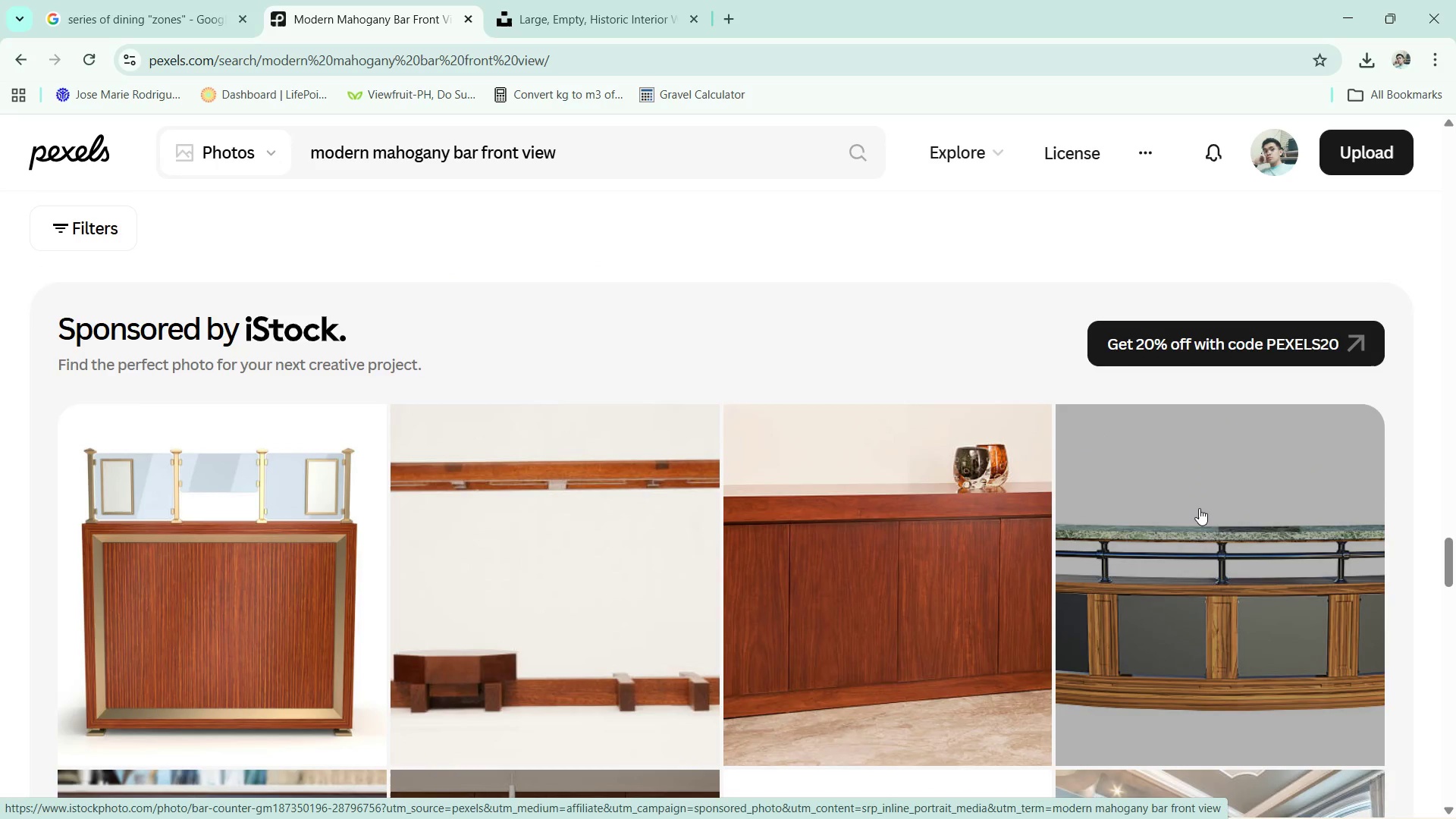 
scroll: coordinate [1199, 508], scroll_direction: down, amount: 2.0
 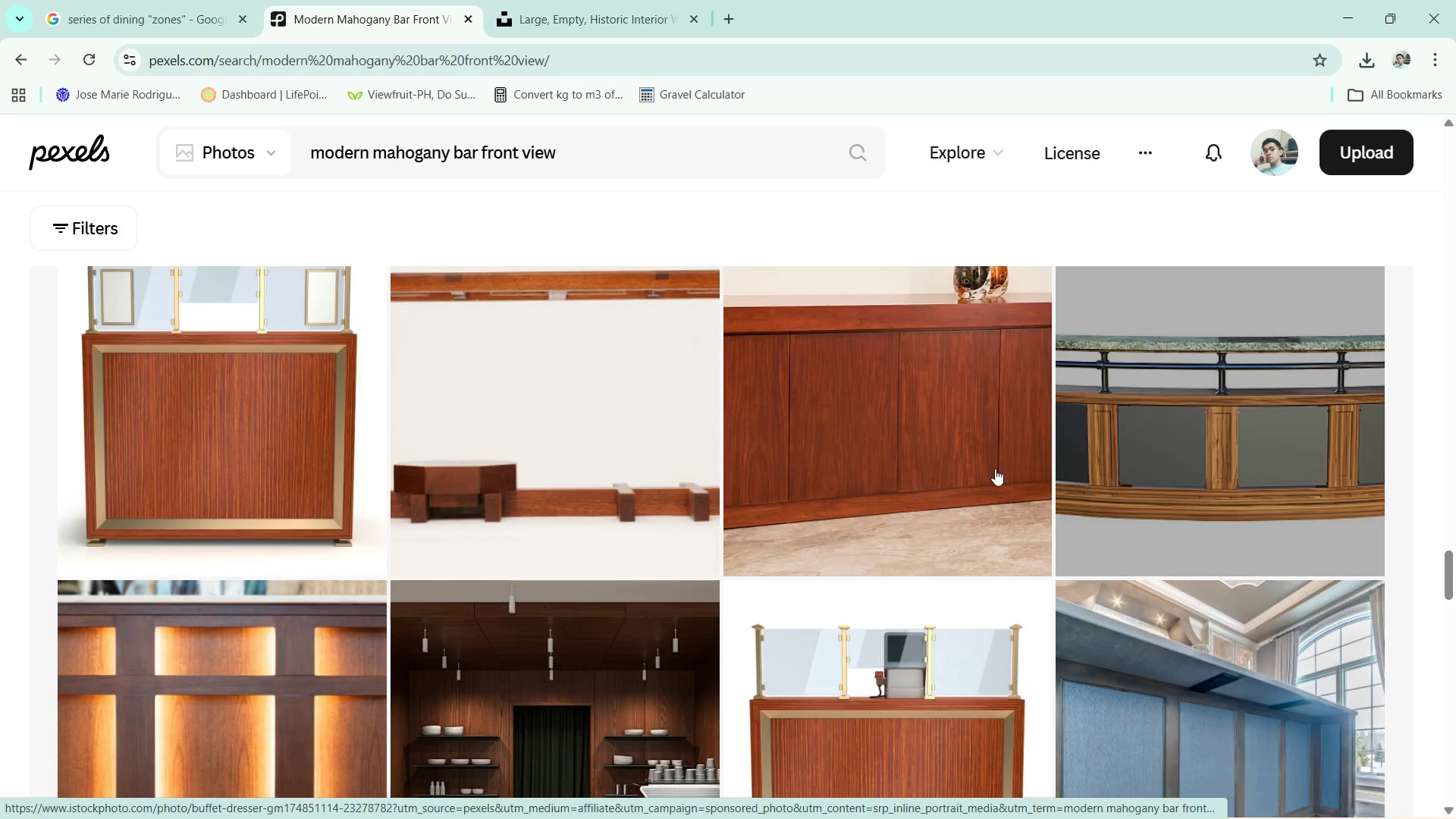 
scroll: coordinate [956, 460], scroll_direction: up, amount: 2.0
 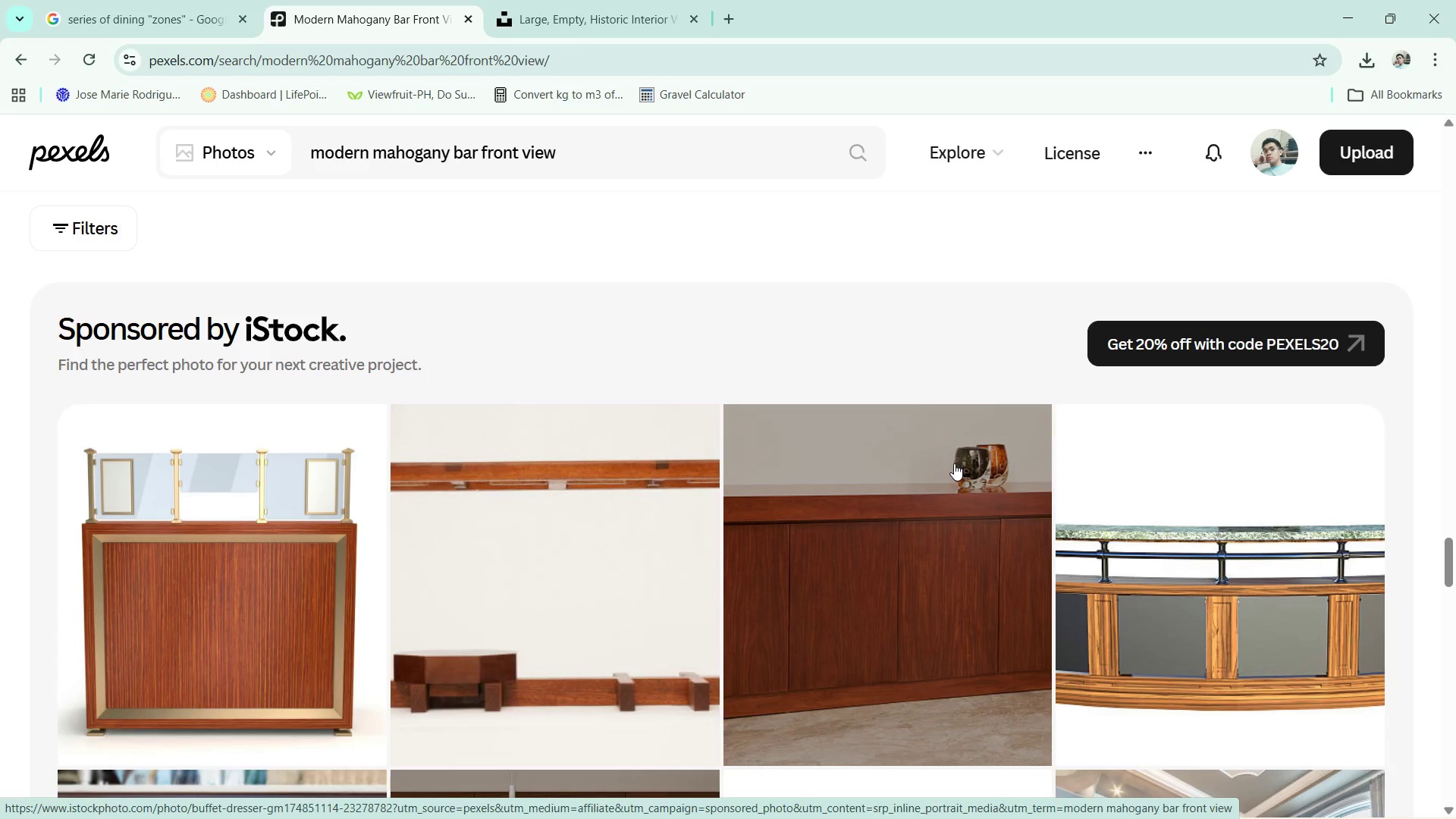 
scroll: coordinate [954, 463], scroll_direction: down, amount: 17.0
 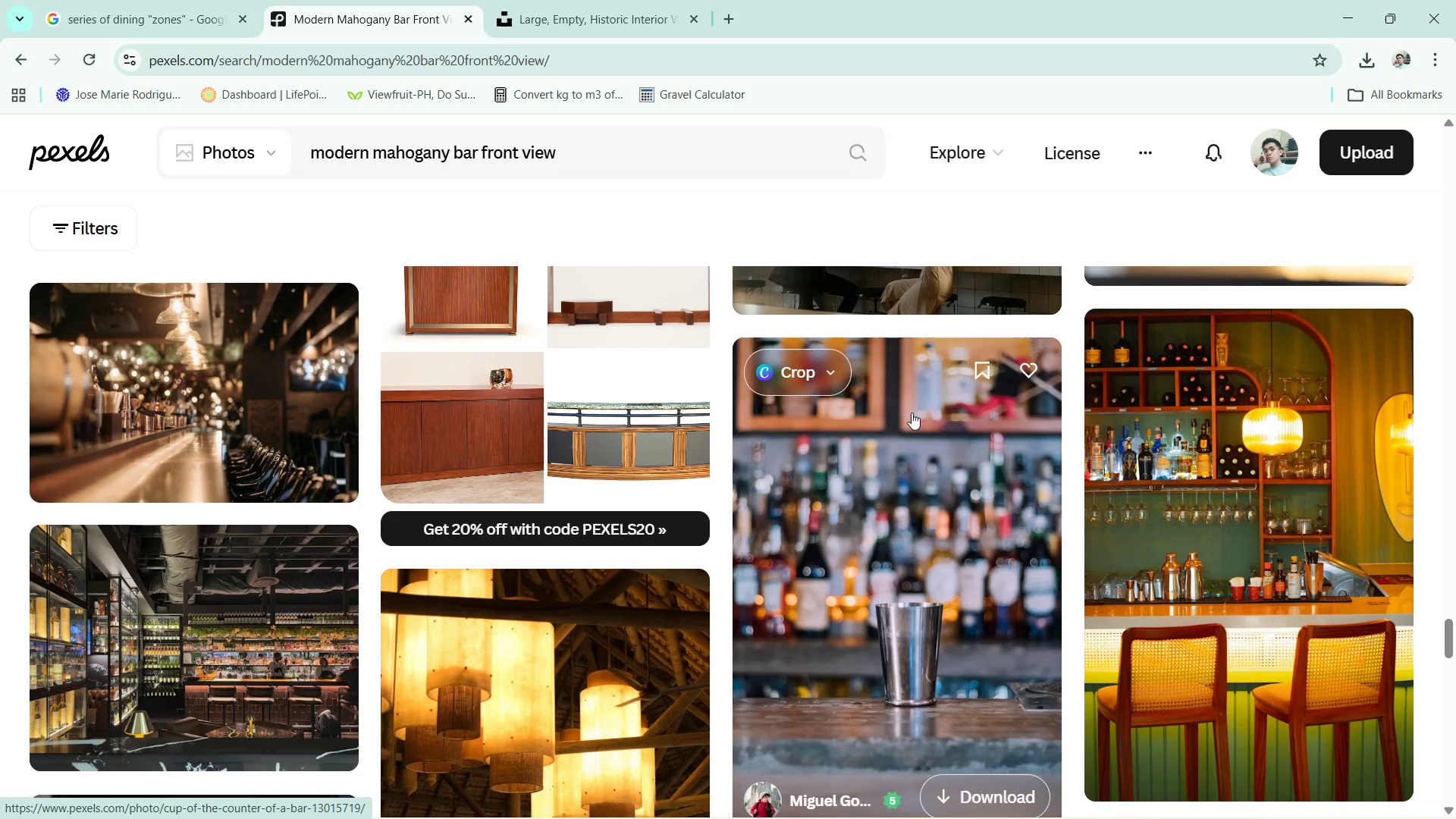 
left_click([680, 148])
 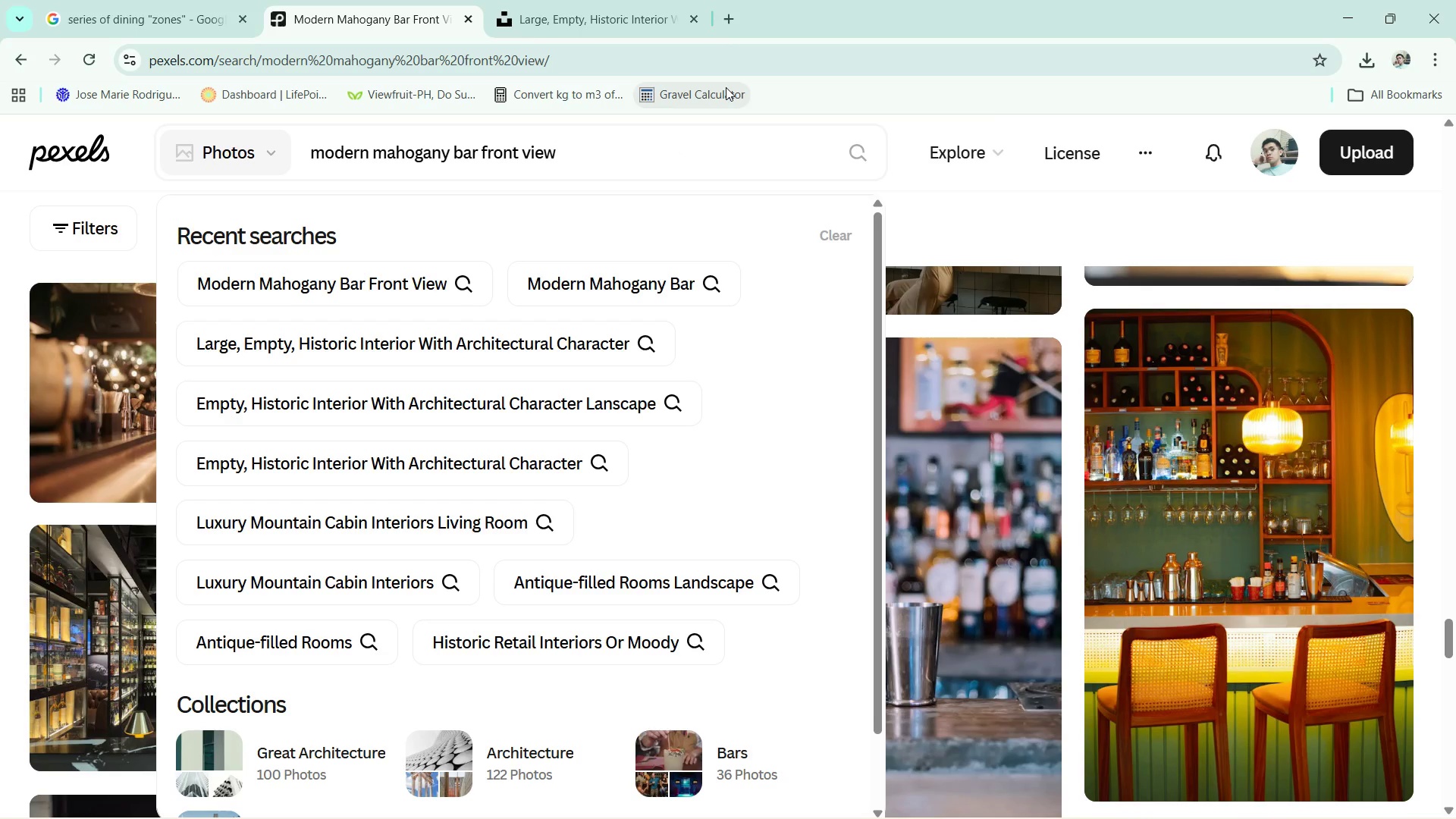 
hold_key(key=ControlLeft, duration=0.41)
 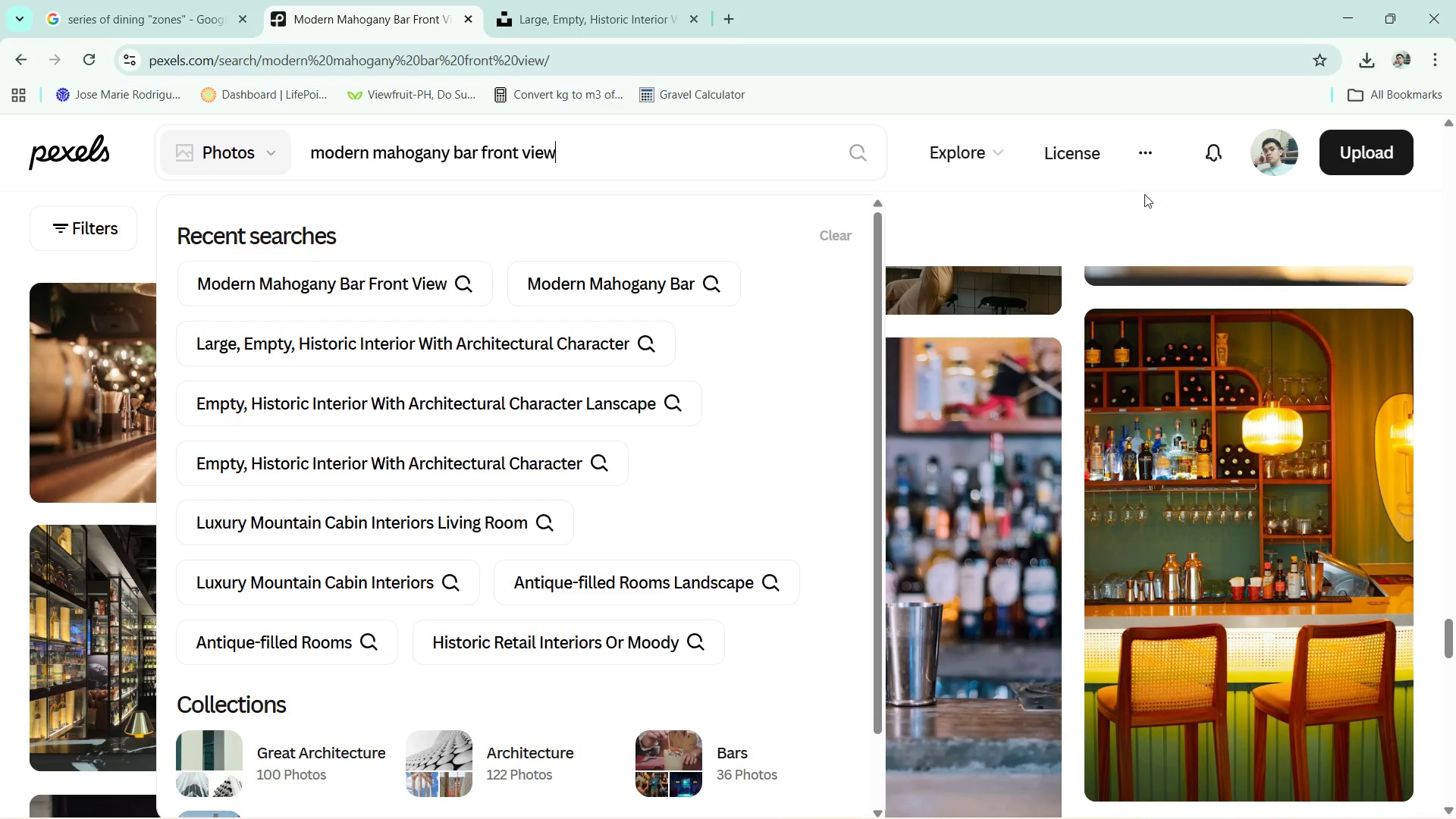 
left_click([1162, 234])
 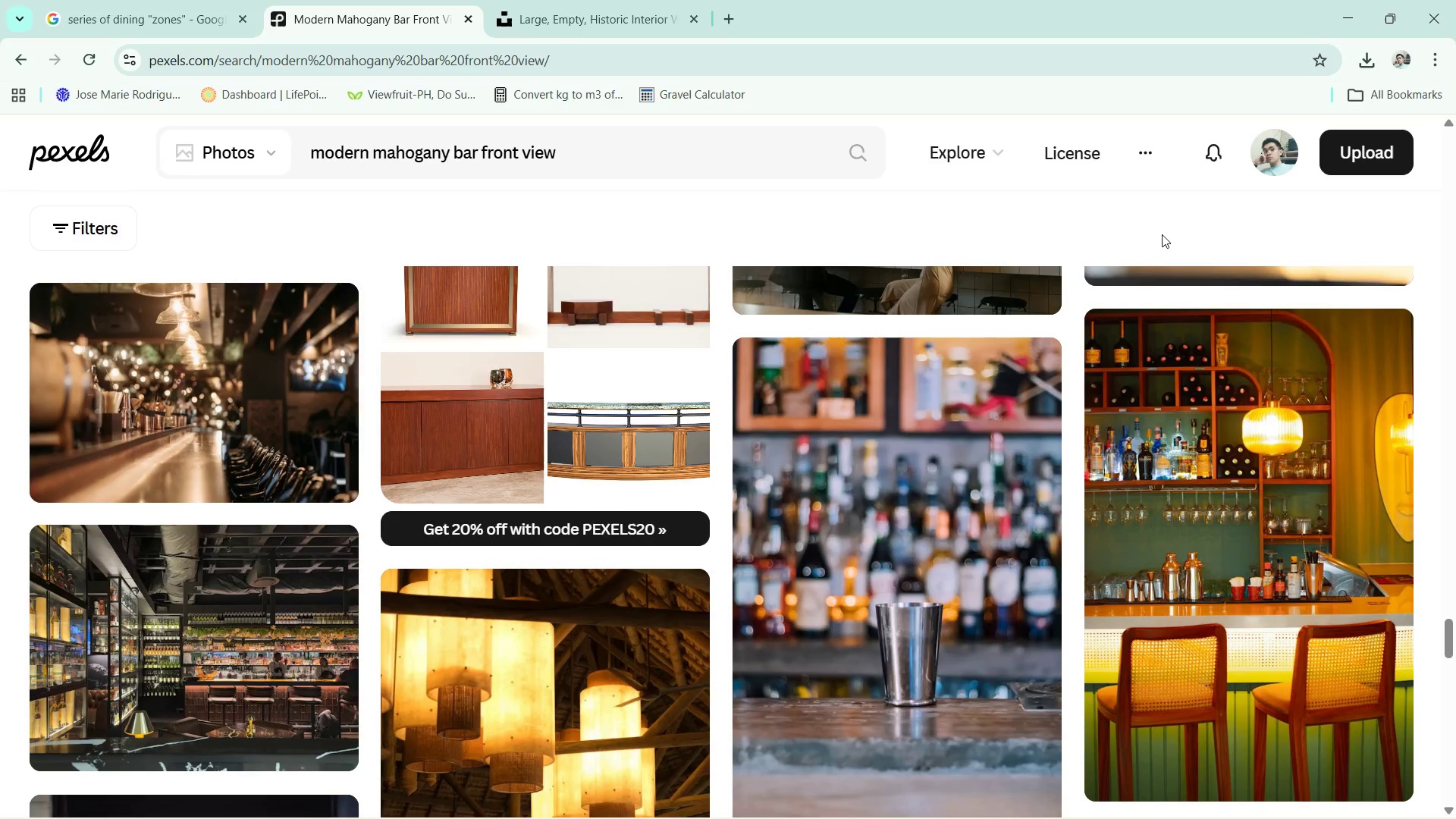 
scroll: coordinate [1108, 311], scroll_direction: down, amount: 10.0
 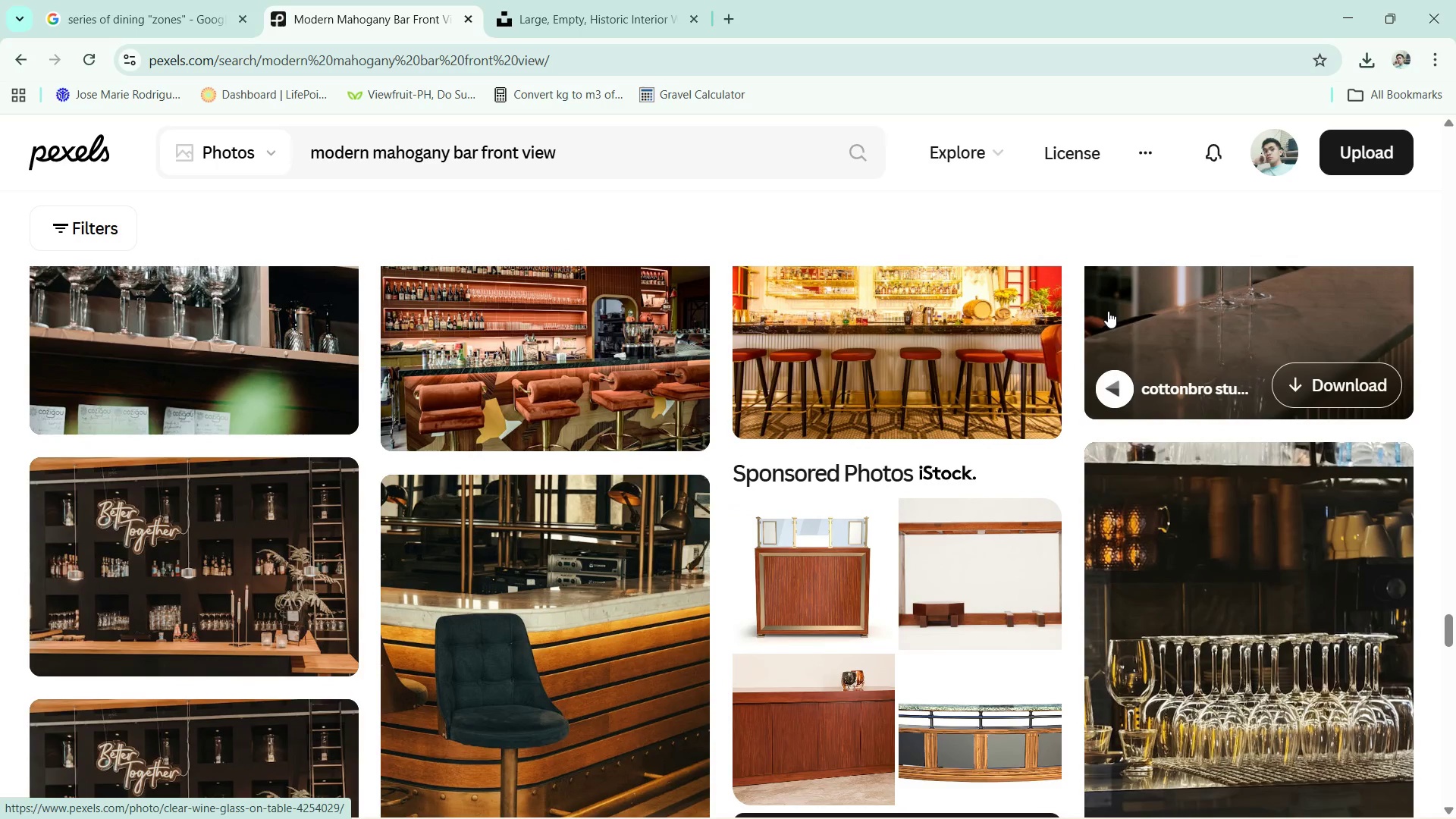 
key(Control+ControlLeft)
 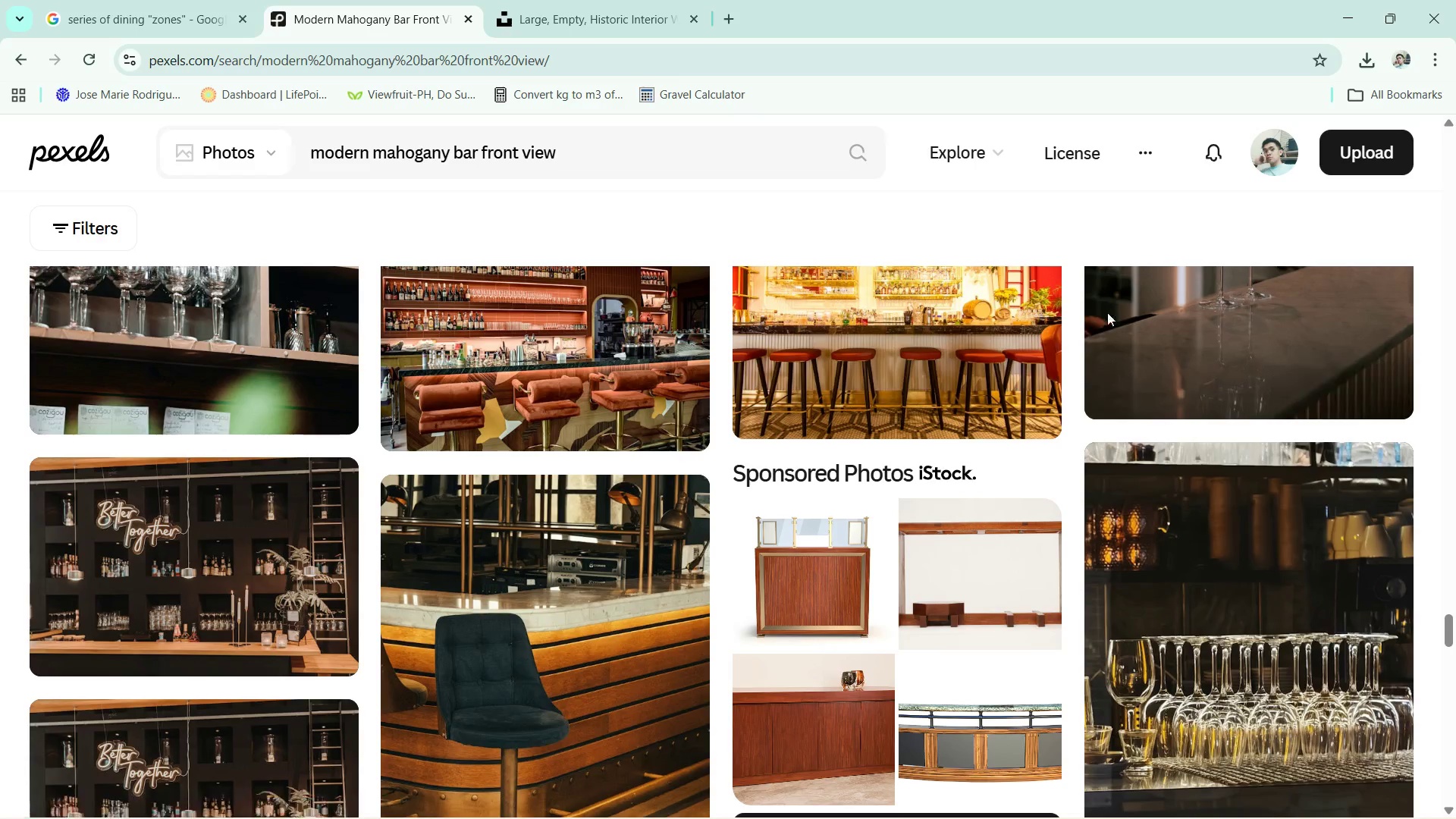 
key(Control+T)
 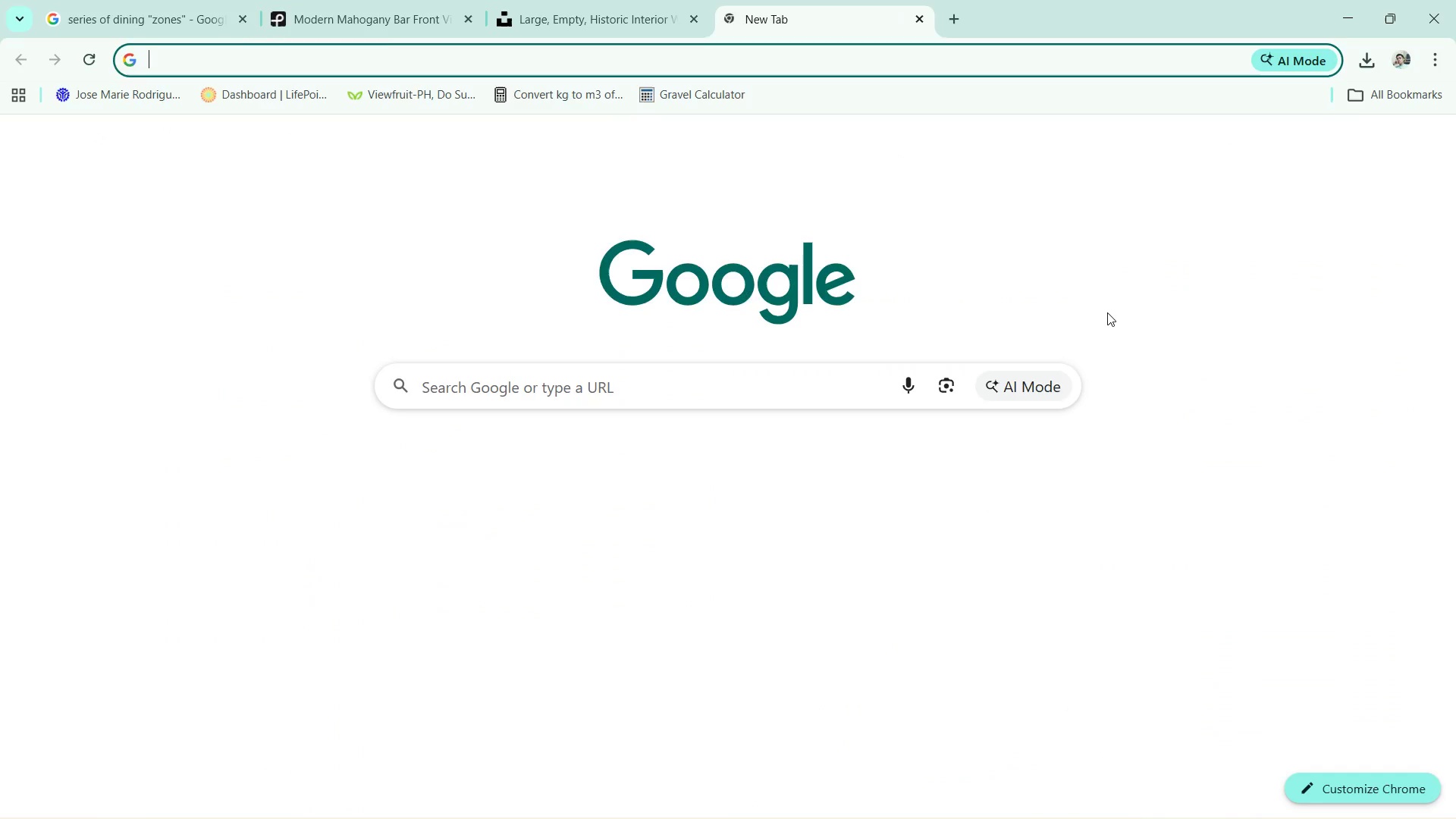 
type(fe)
key(Backspace)
key(Backspace)
type(o)
key(Backspace)
key(Backspace)
type(go)
 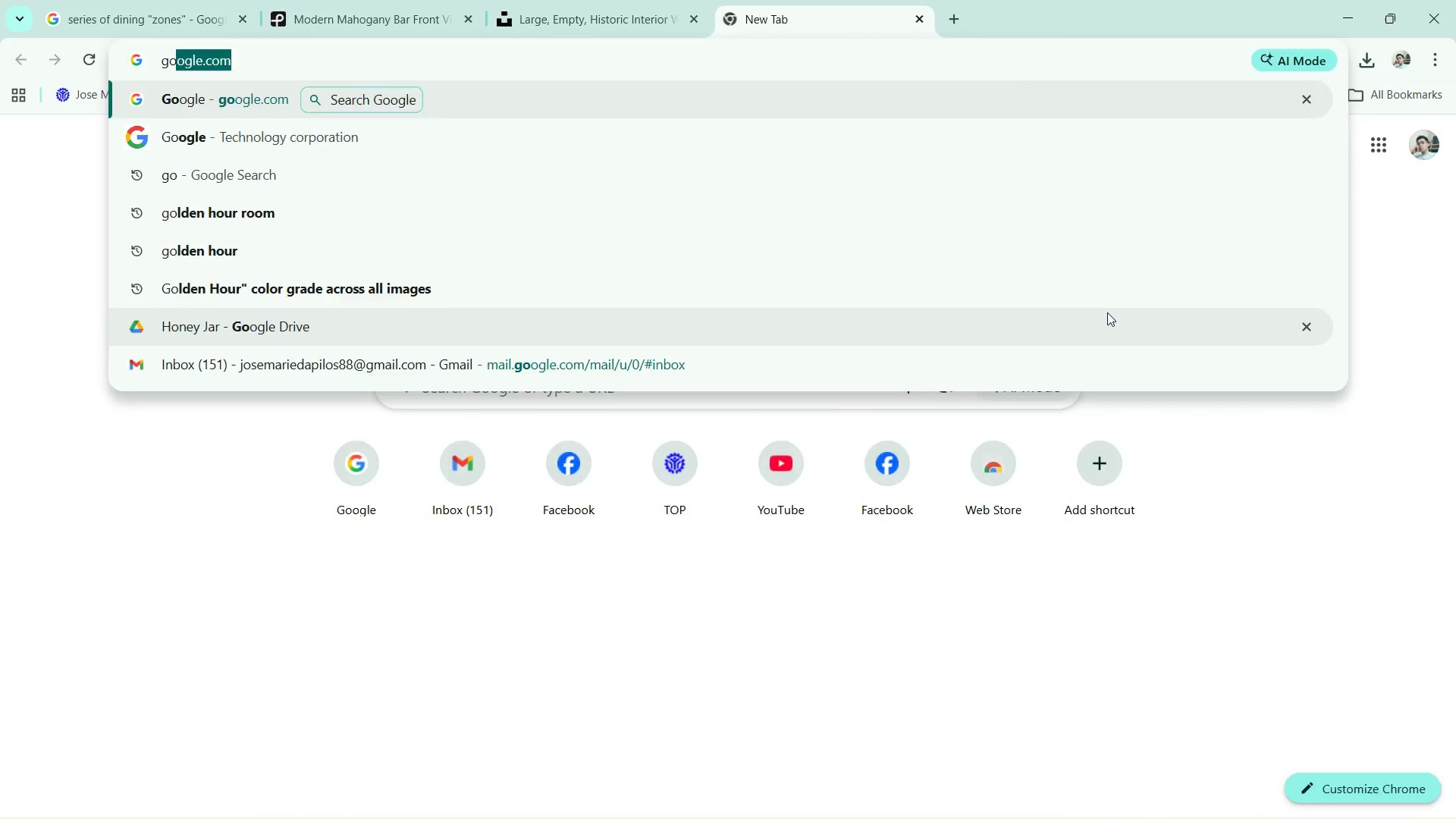 
key(Enter)
 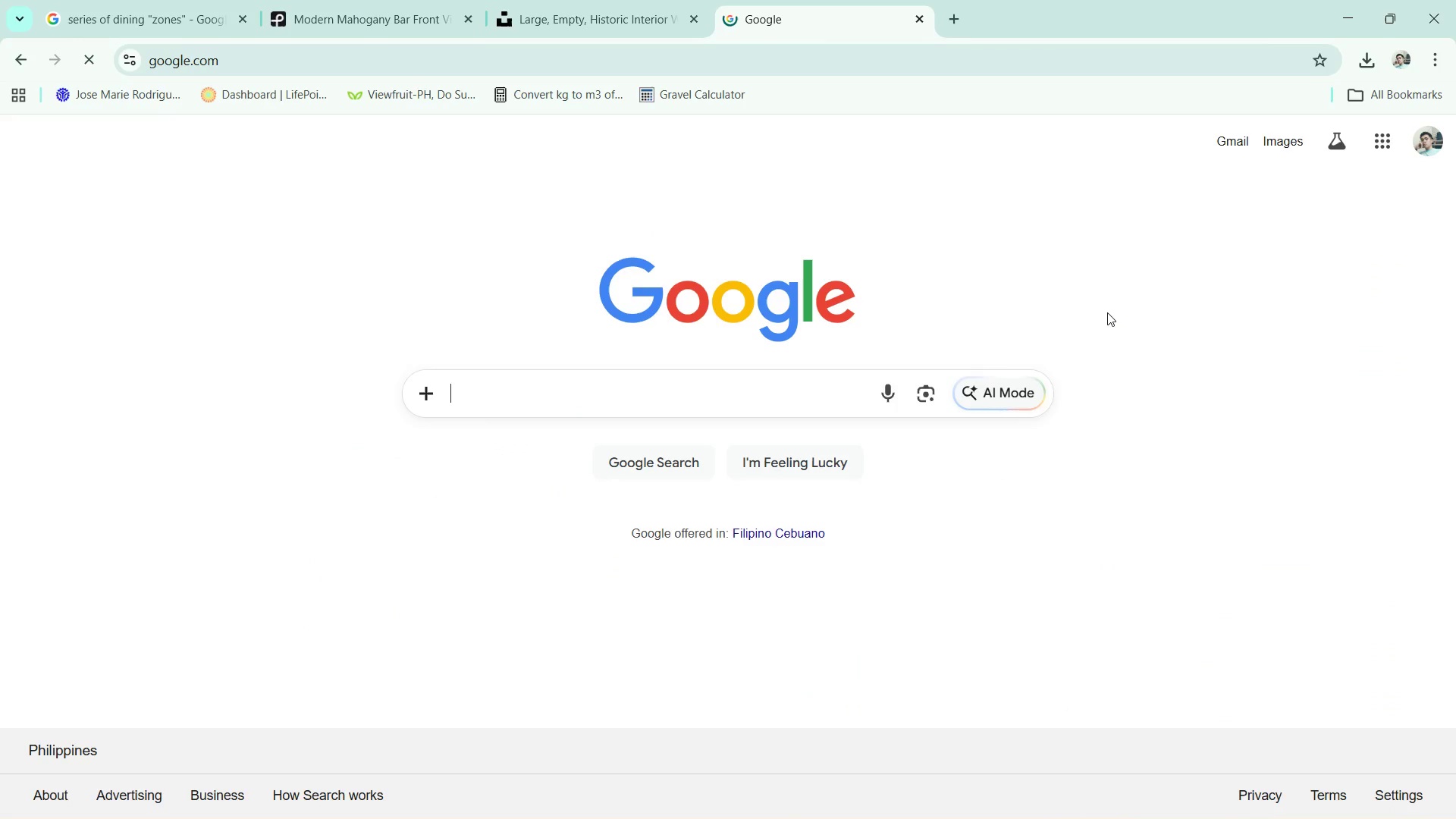 
type(free)
 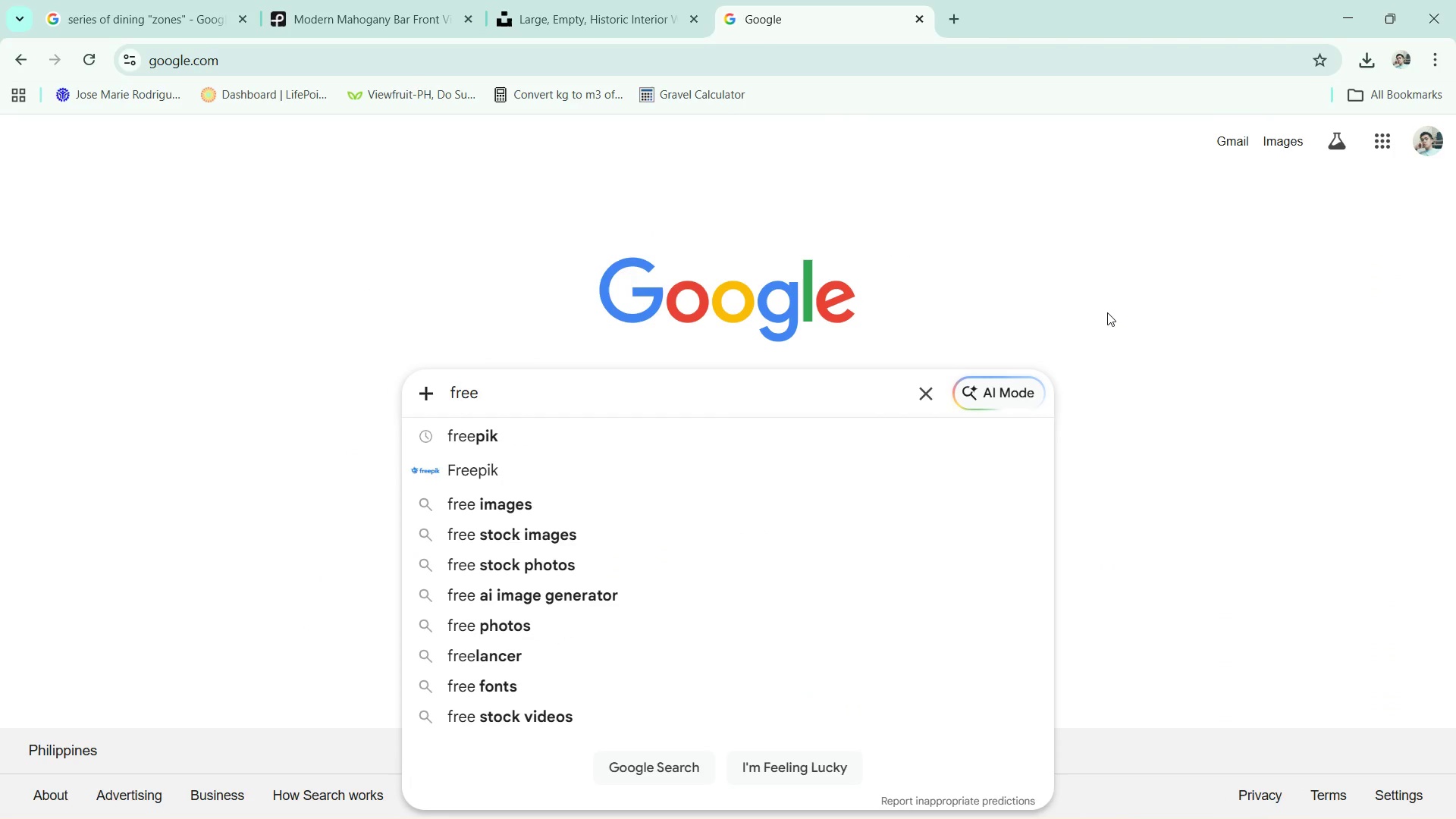 
key(ArrowDown)
 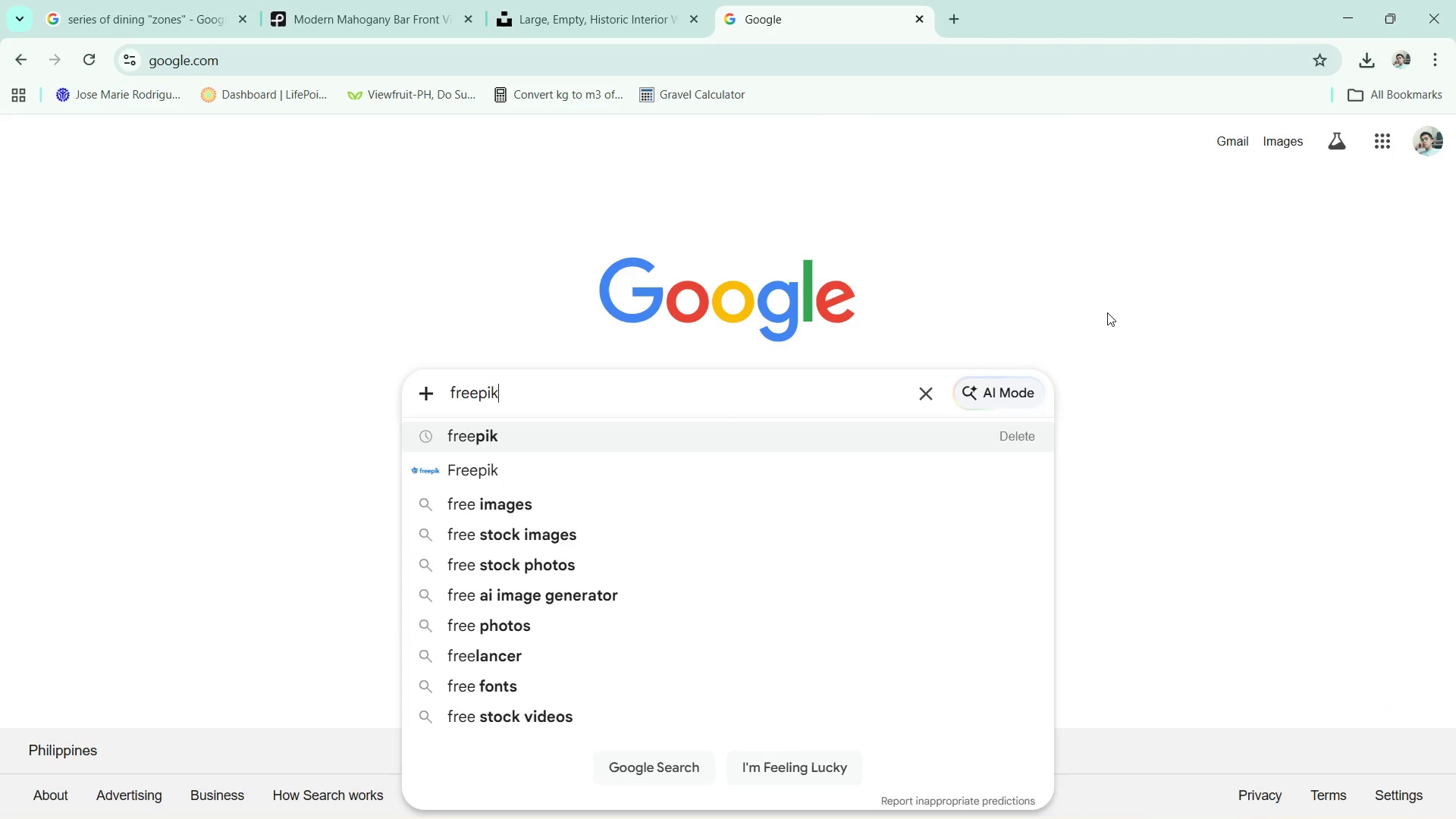 
key(Enter)
 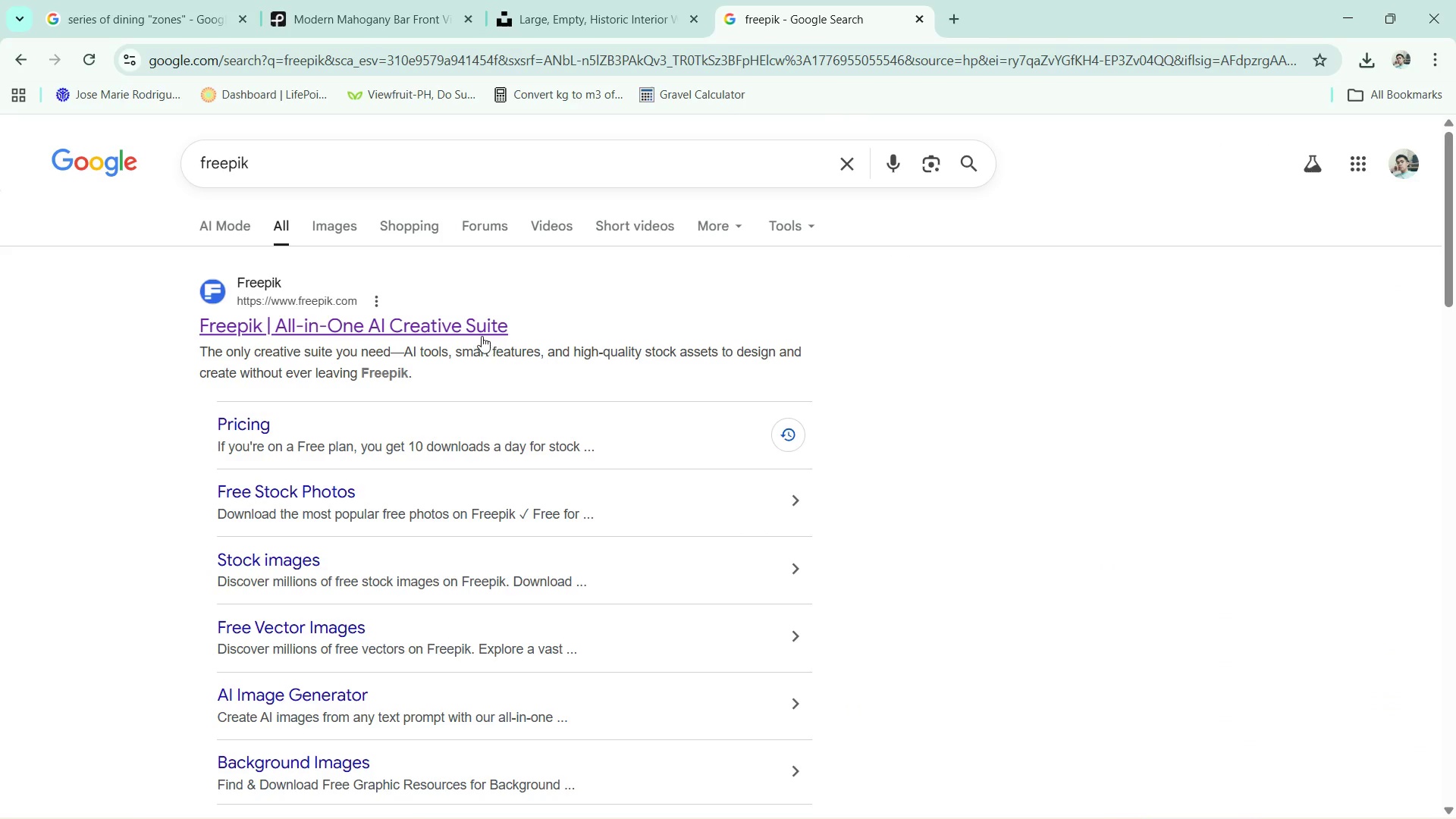 
left_click([475, 324])
 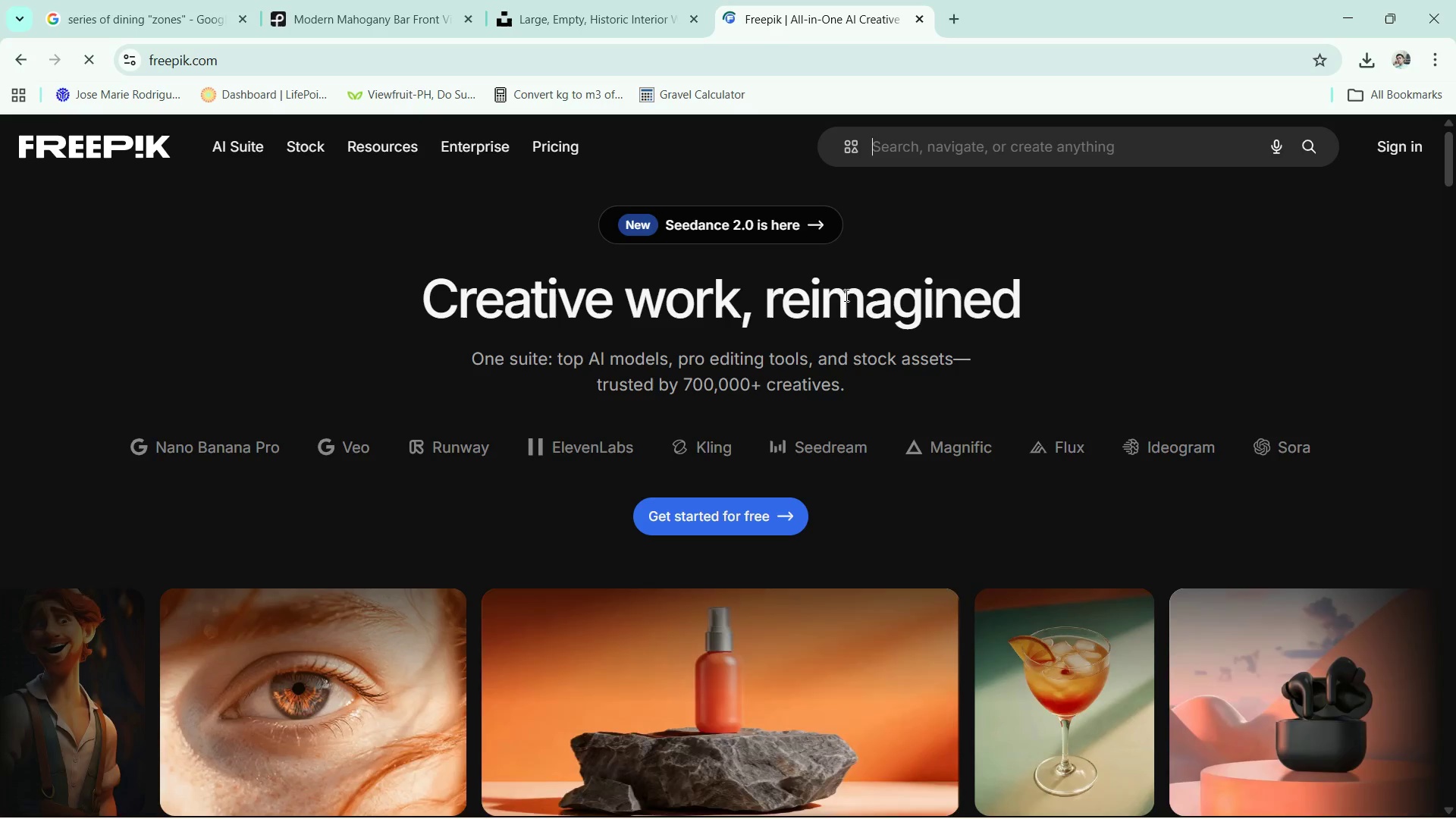 
left_click([953, 154])
 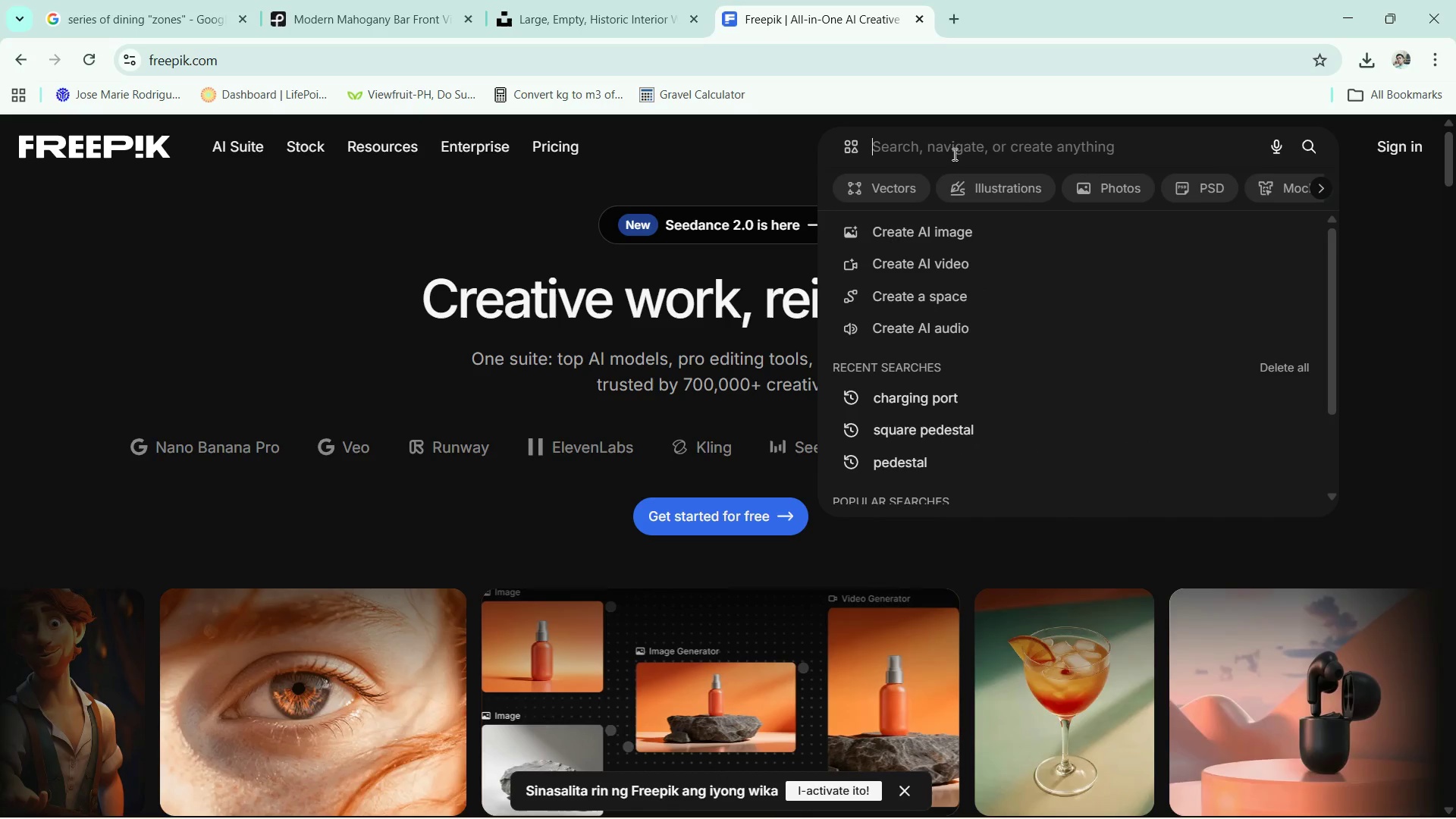 
key(Control+ControlLeft)
 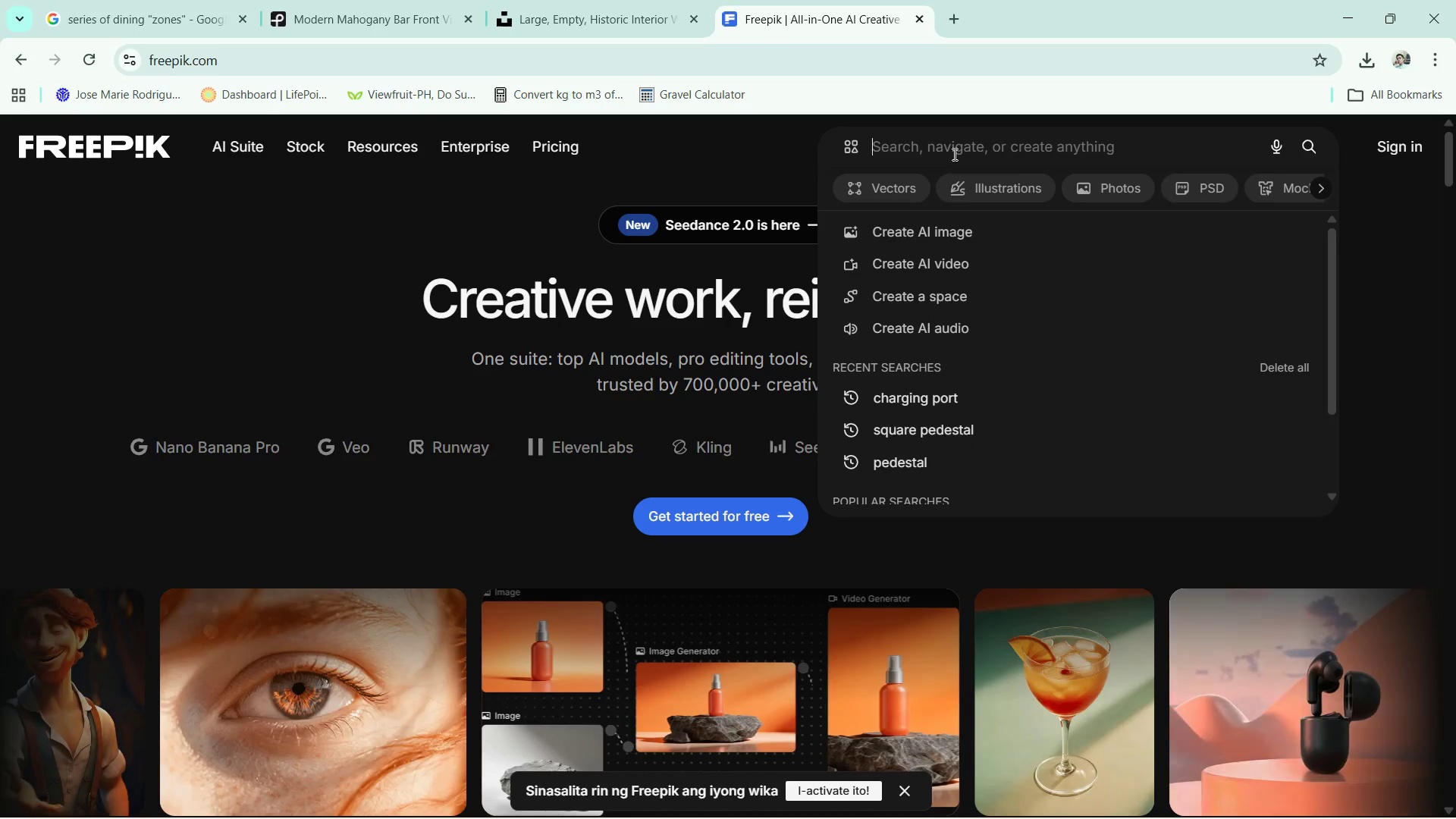 
key(Control+V)
 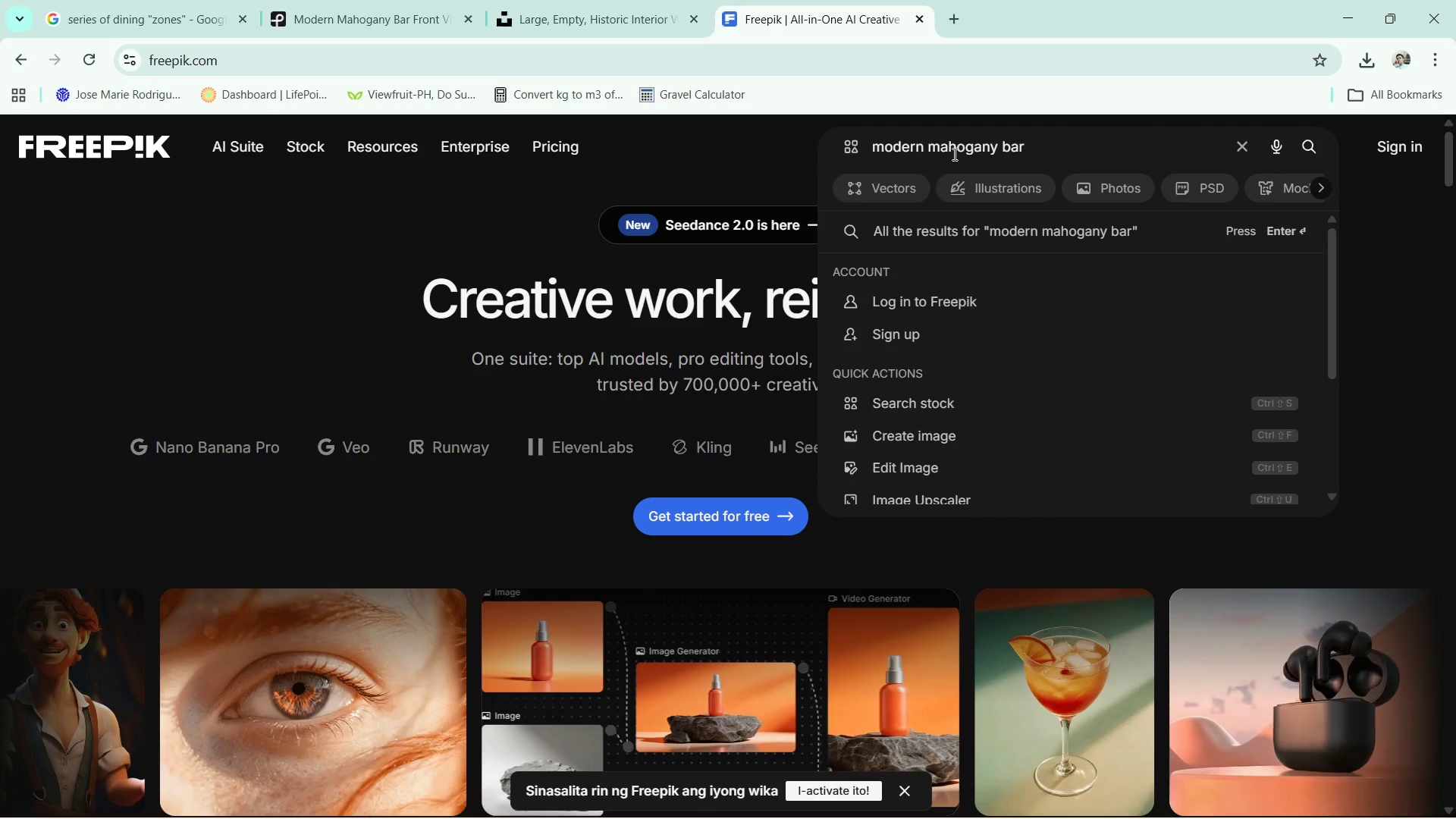 
key(Enter)
 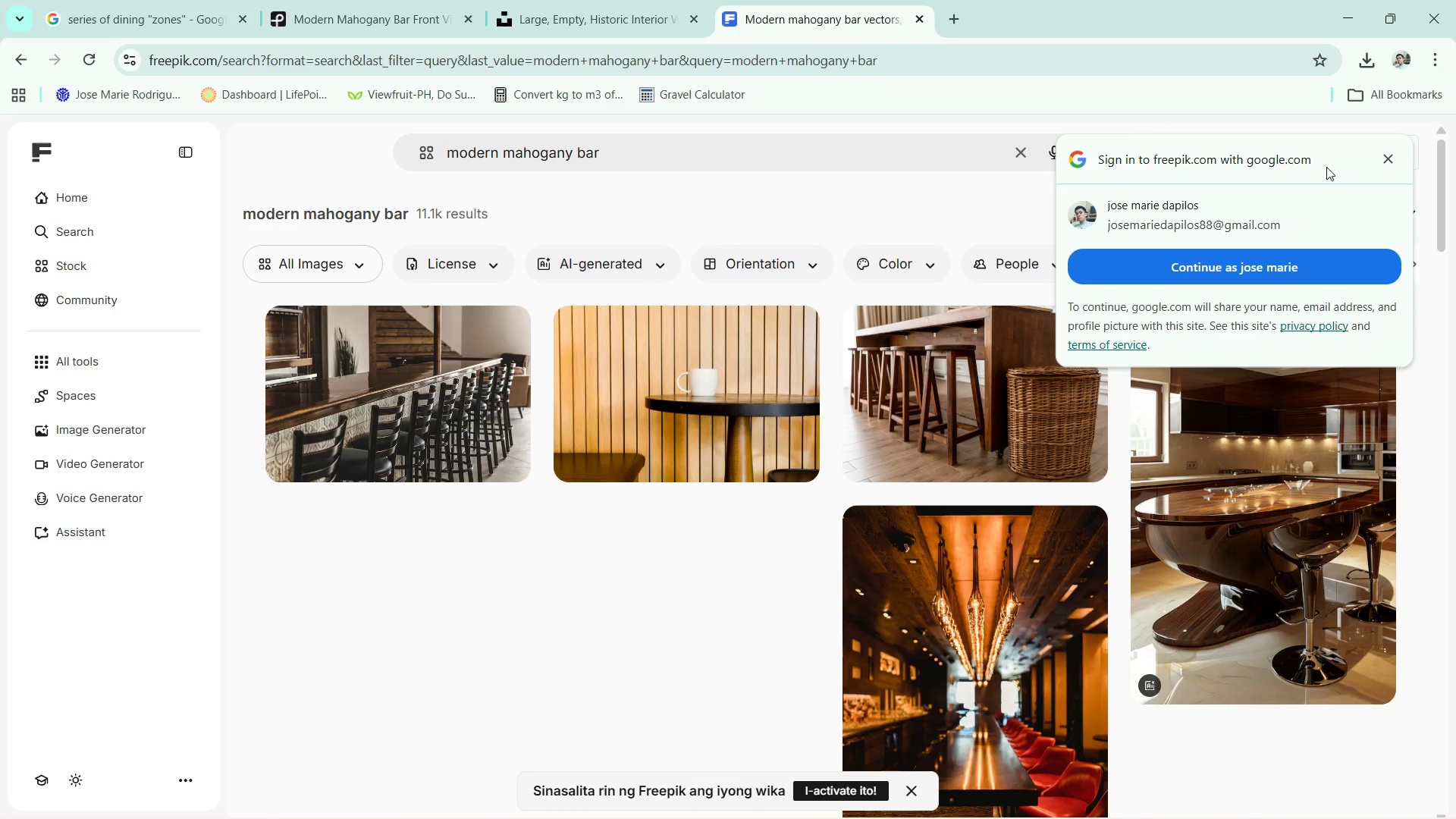 
left_click([1389, 159])
 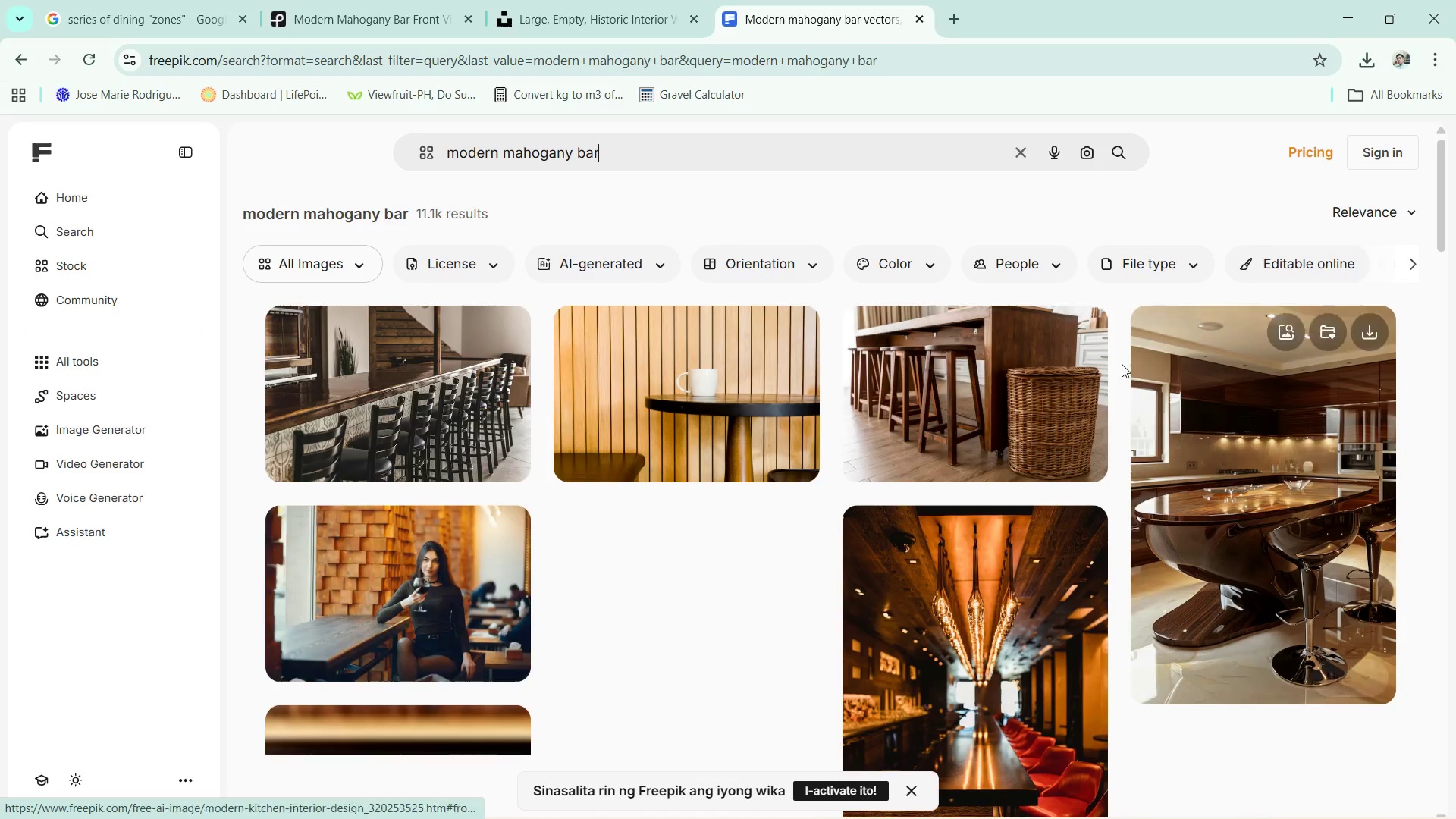 
scroll: coordinate [1040, 462], scroll_direction: down, amount: 5.0
 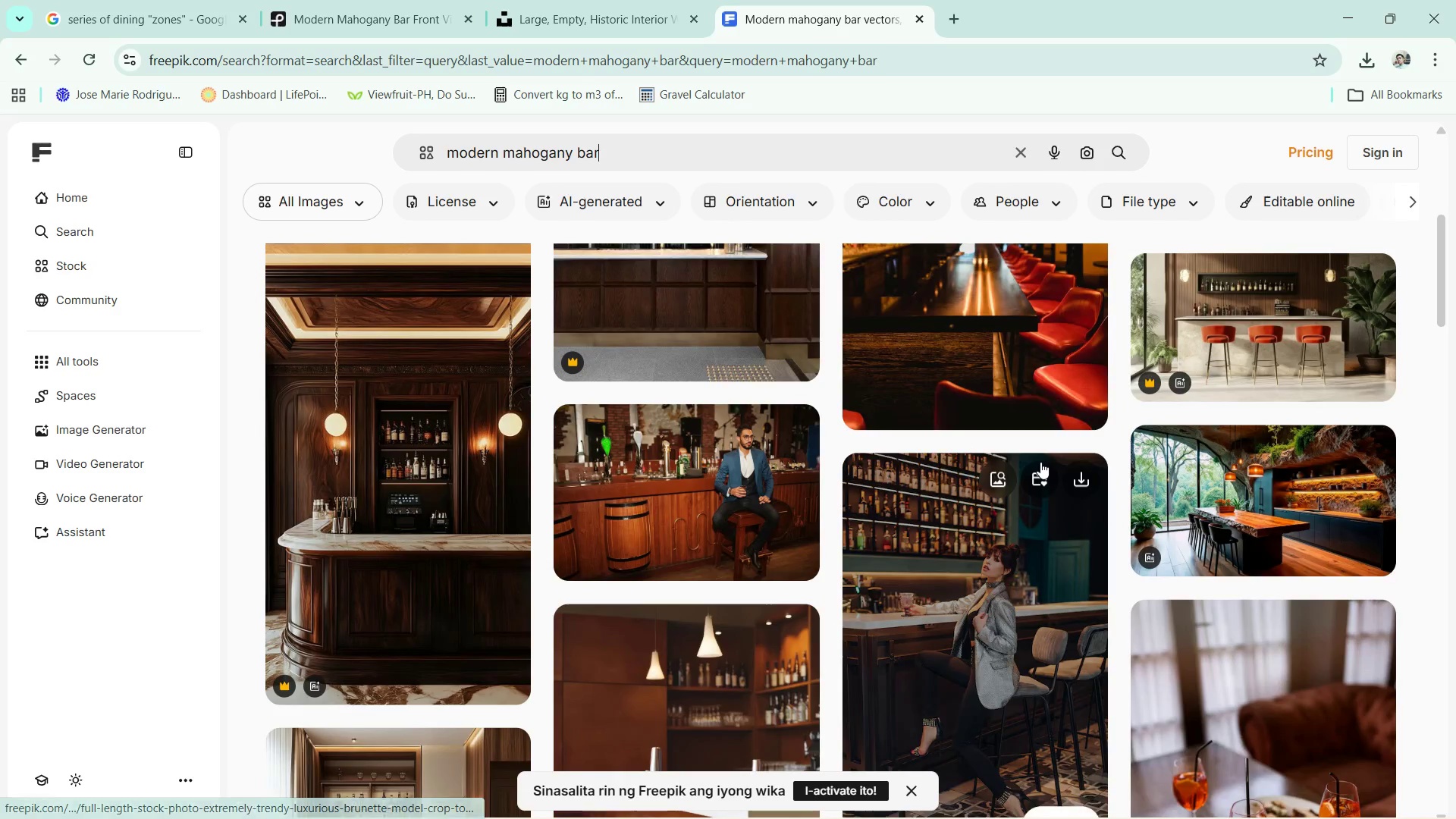 
scroll: coordinate [1040, 462], scroll_direction: up, amount: 2.0
 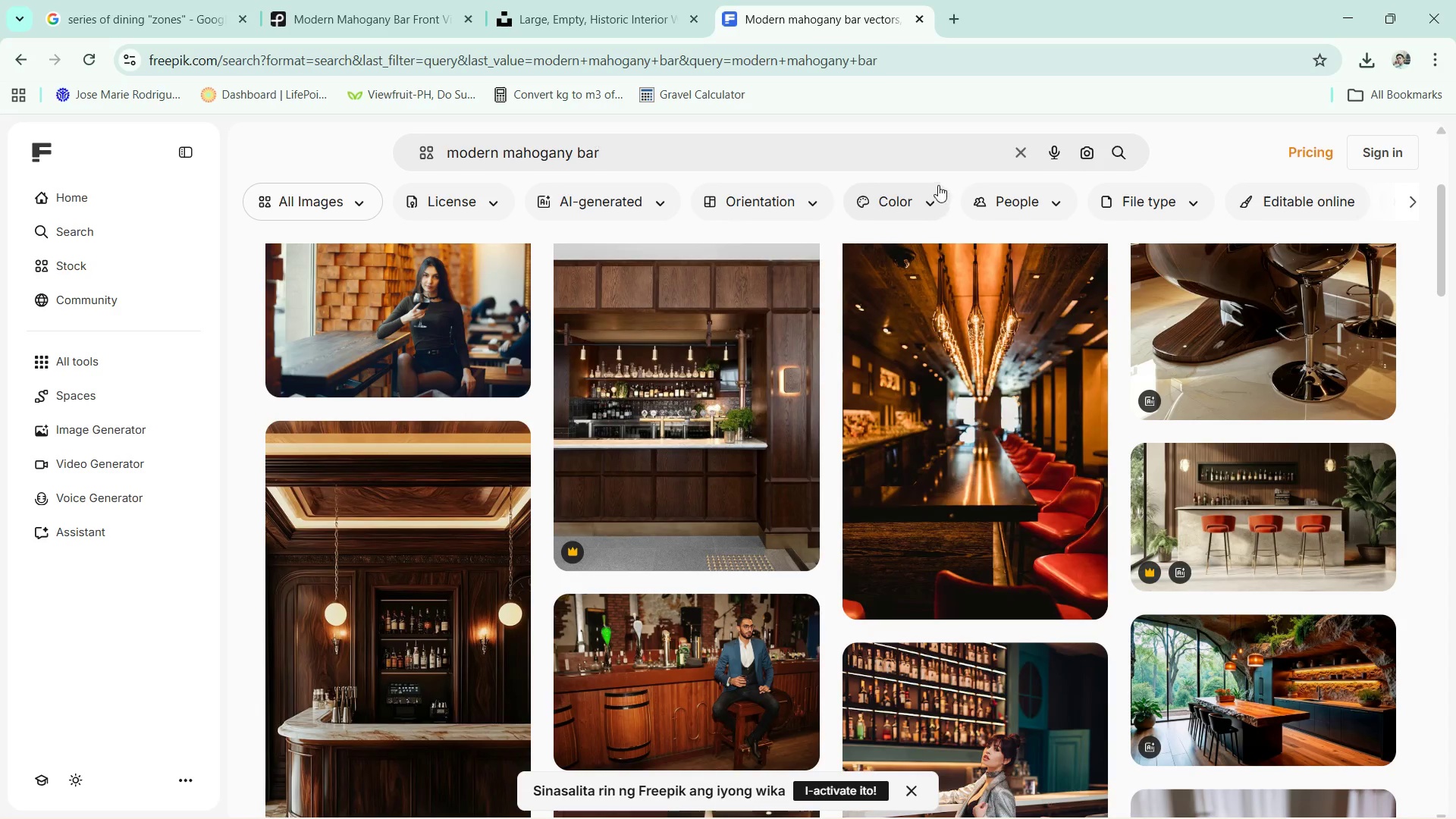 
left_click([921, 150])
 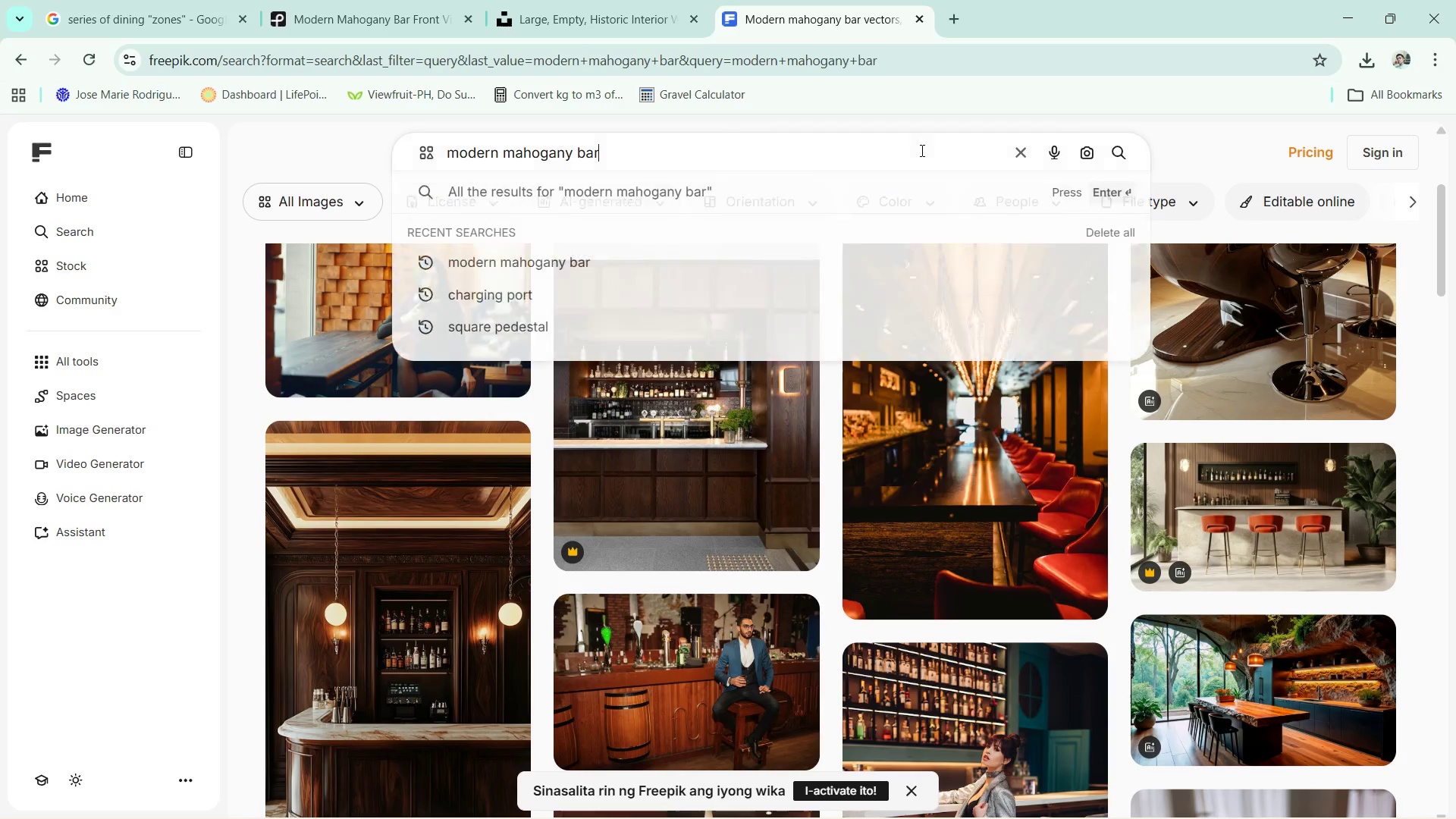 
type( front)
 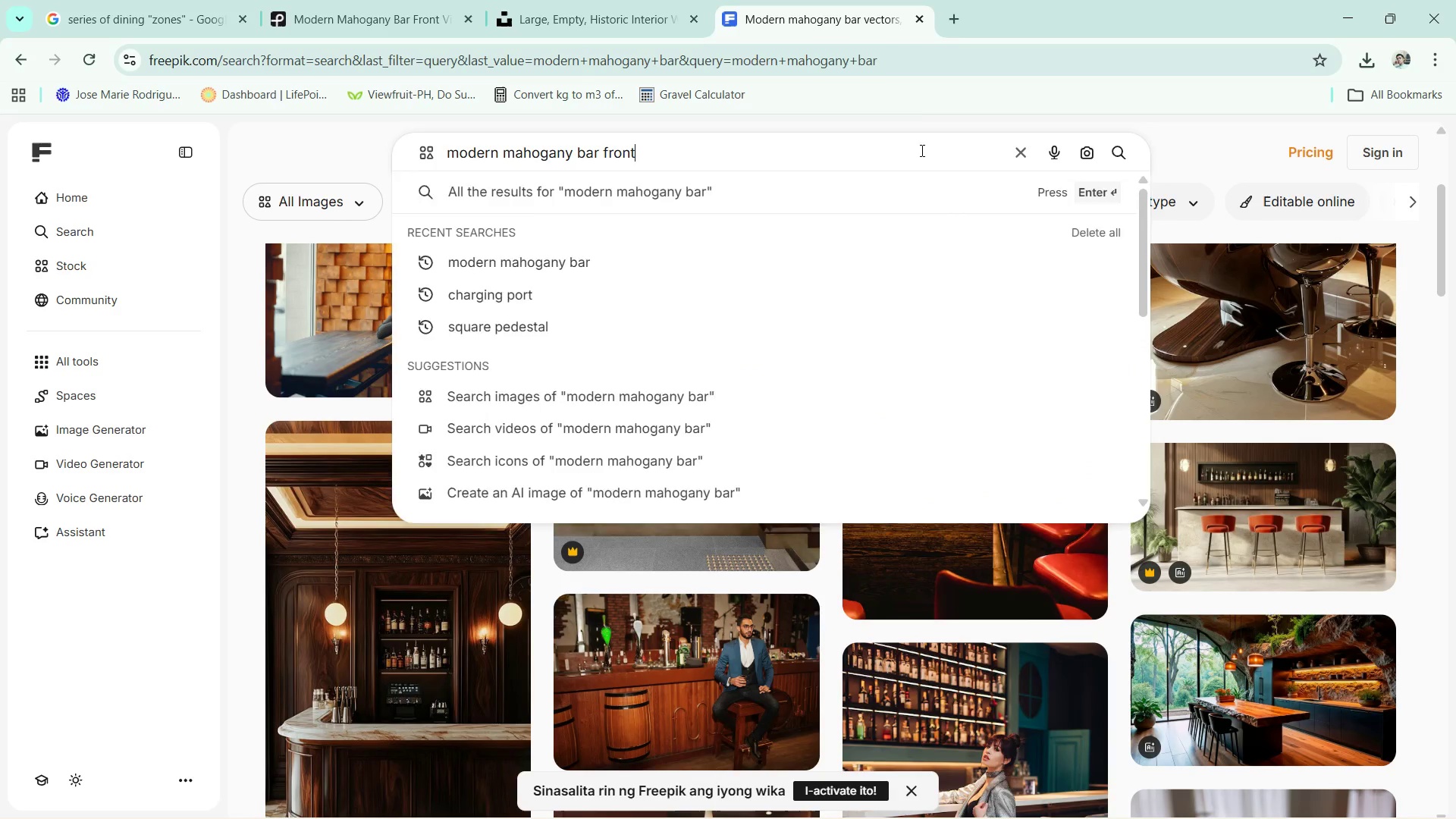 
key(Enter)
 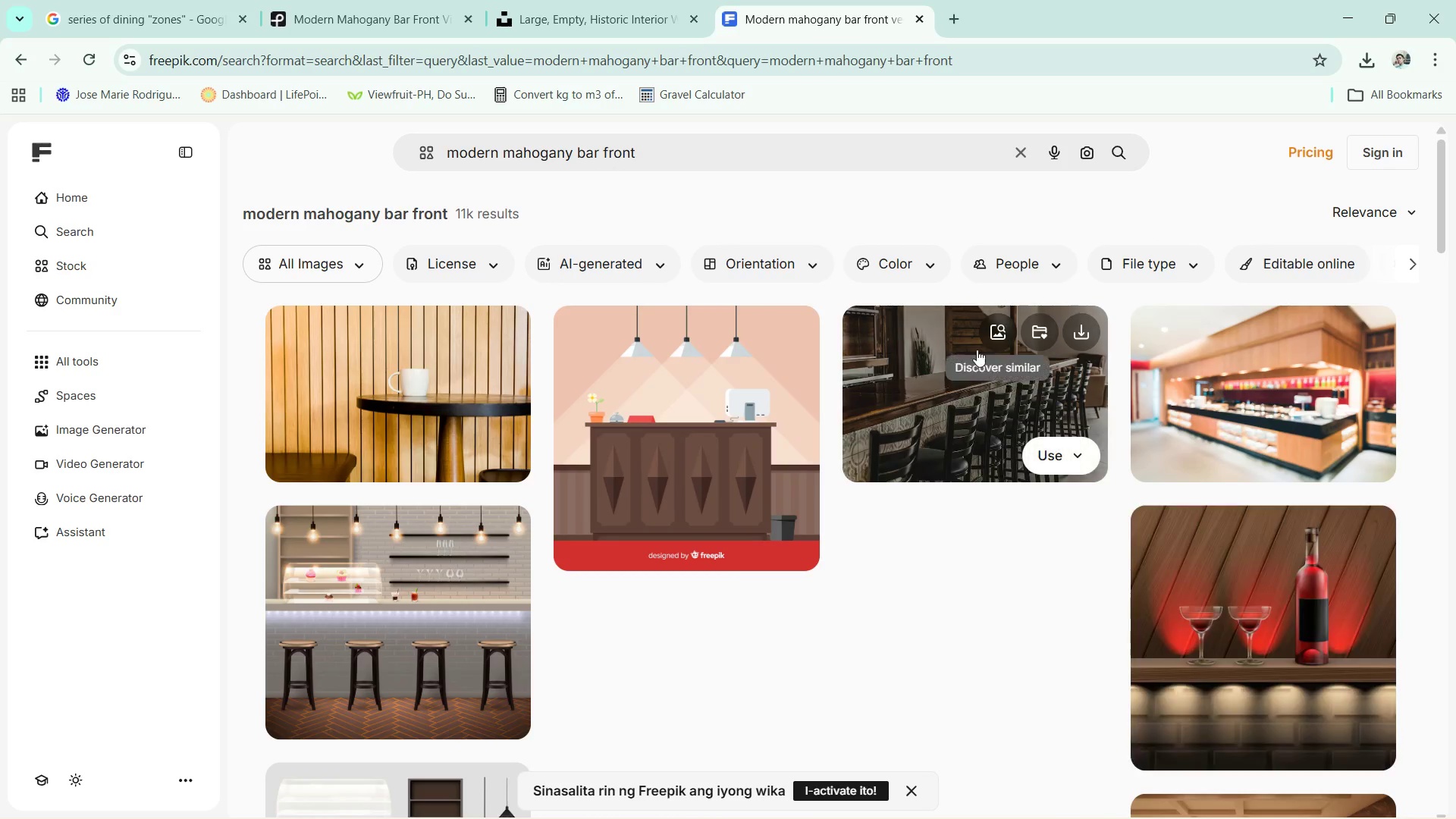 
scroll: coordinate [959, 441], scroll_direction: down, amount: 13.0
 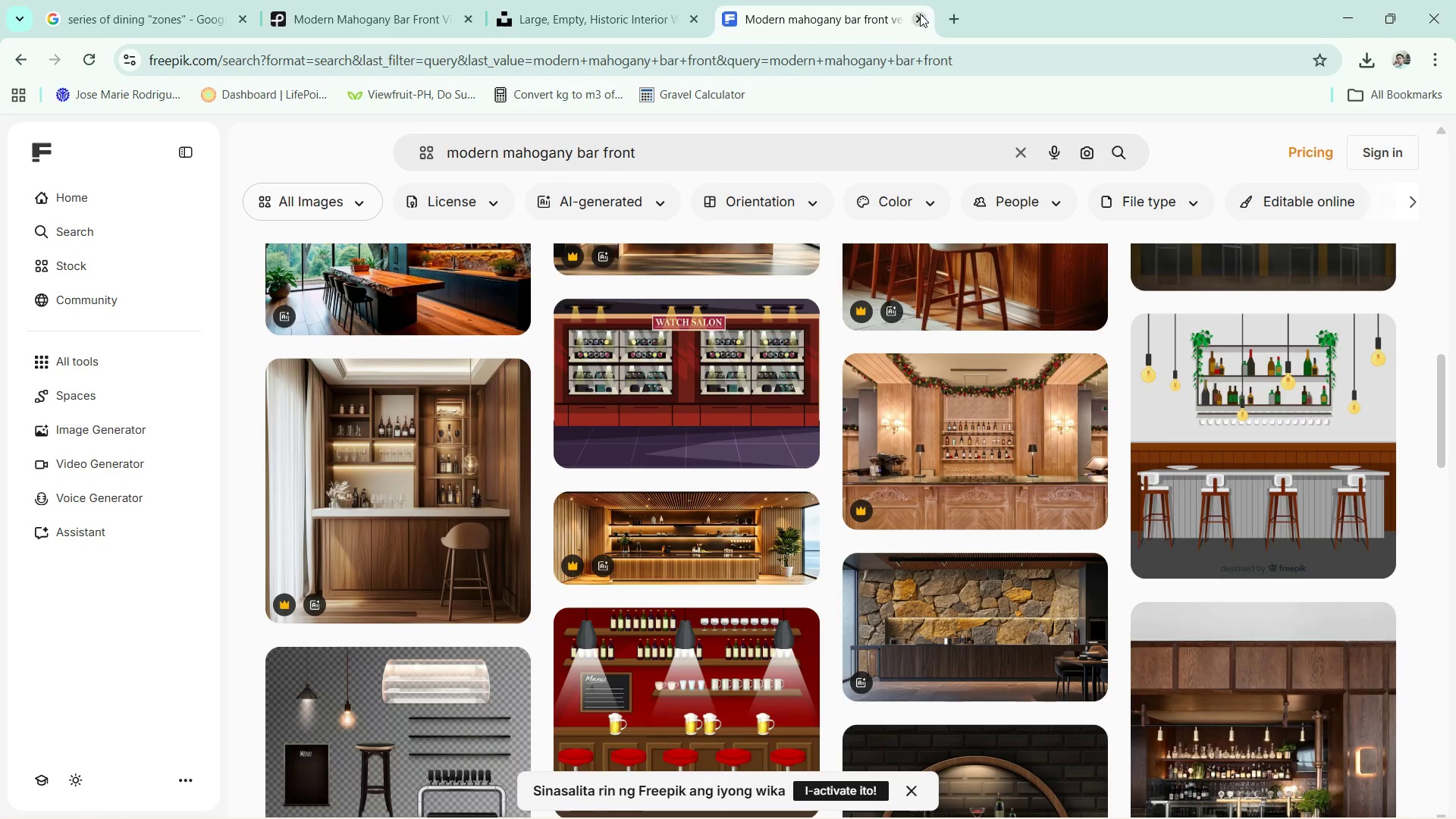 
wait(5.06)
 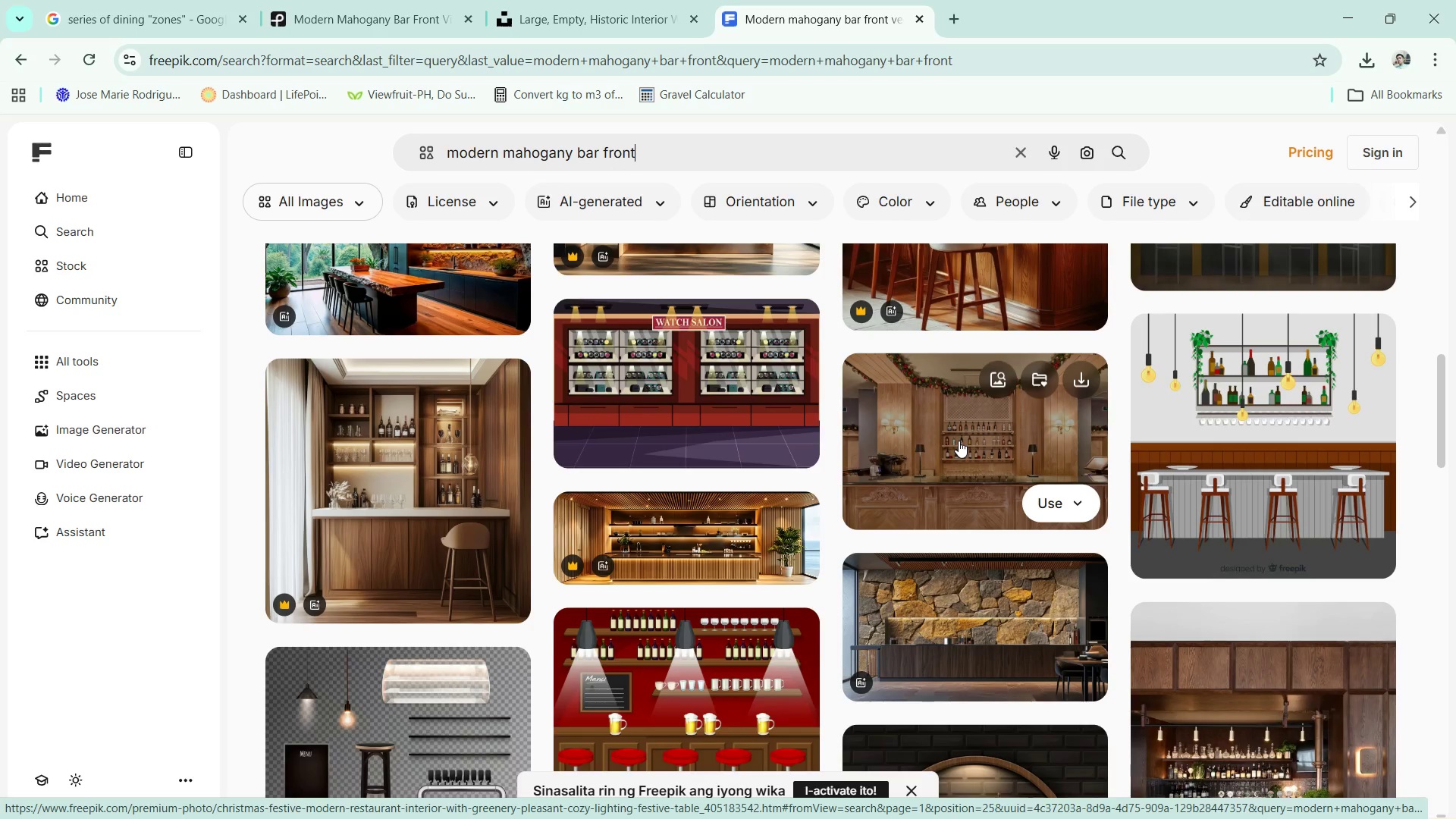 
key(Alt+AltLeft)
 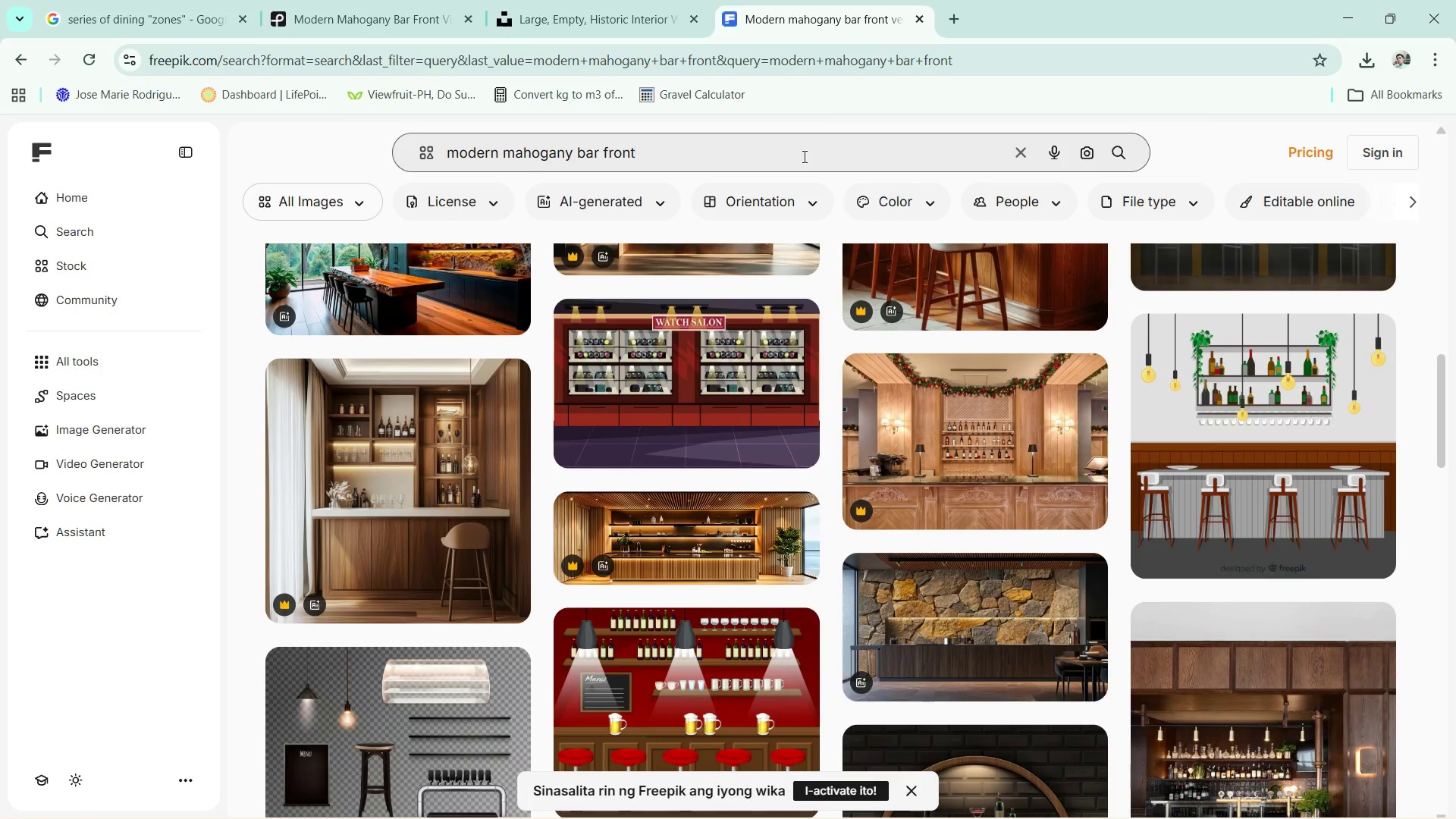 
key(Alt+Tab)
 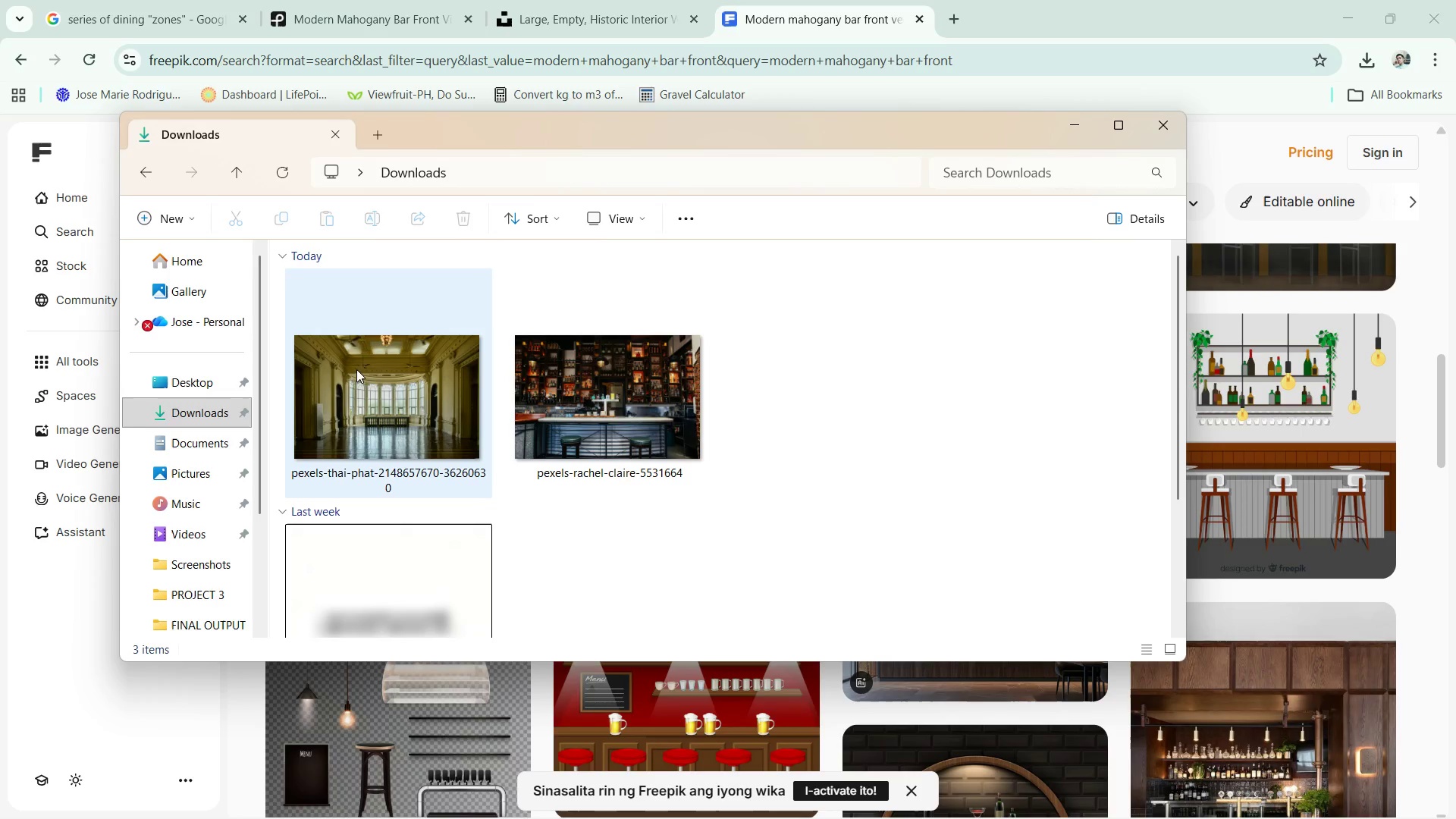 
key(Alt+Tab)
 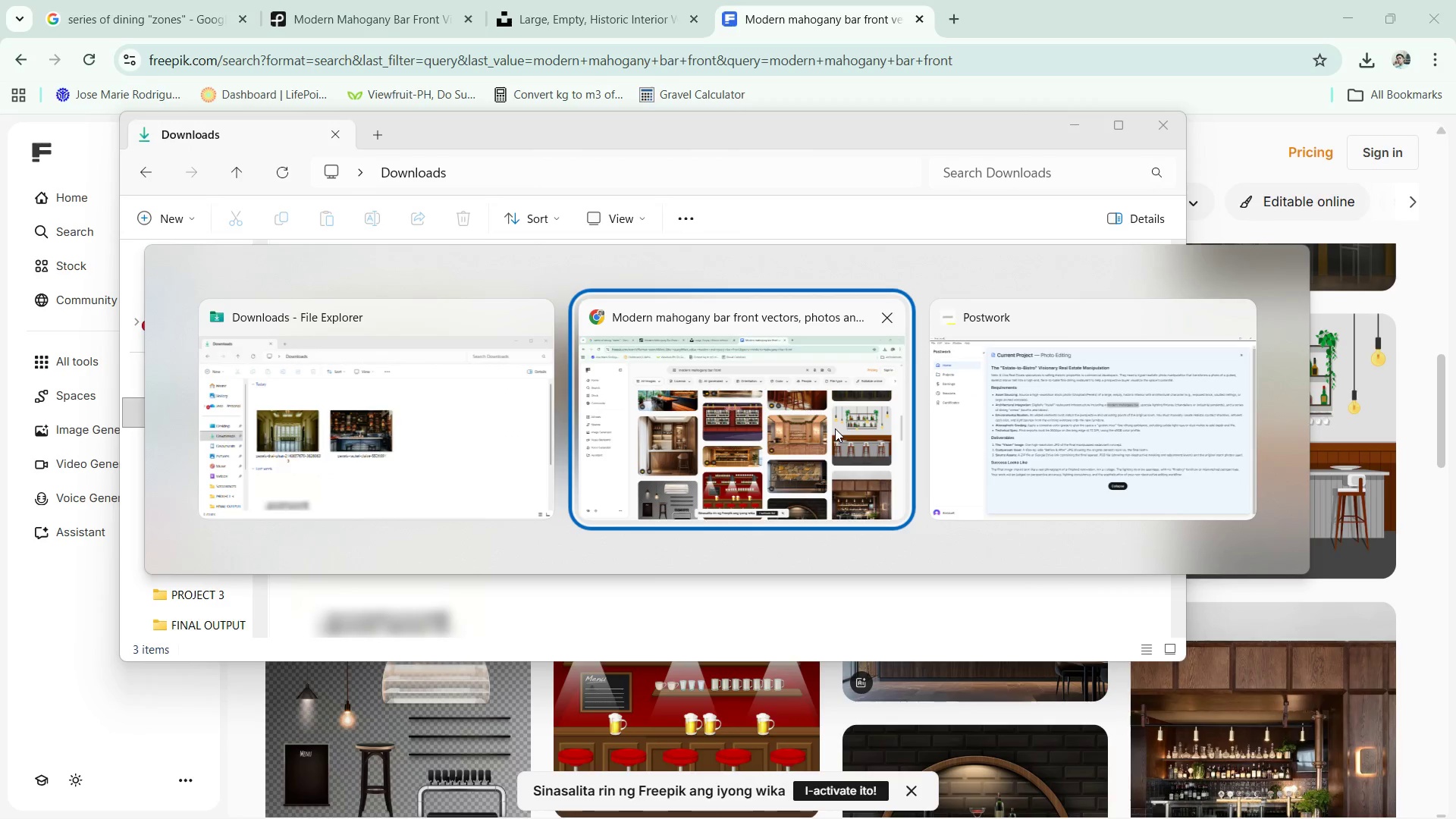 
left_click([1021, 429])